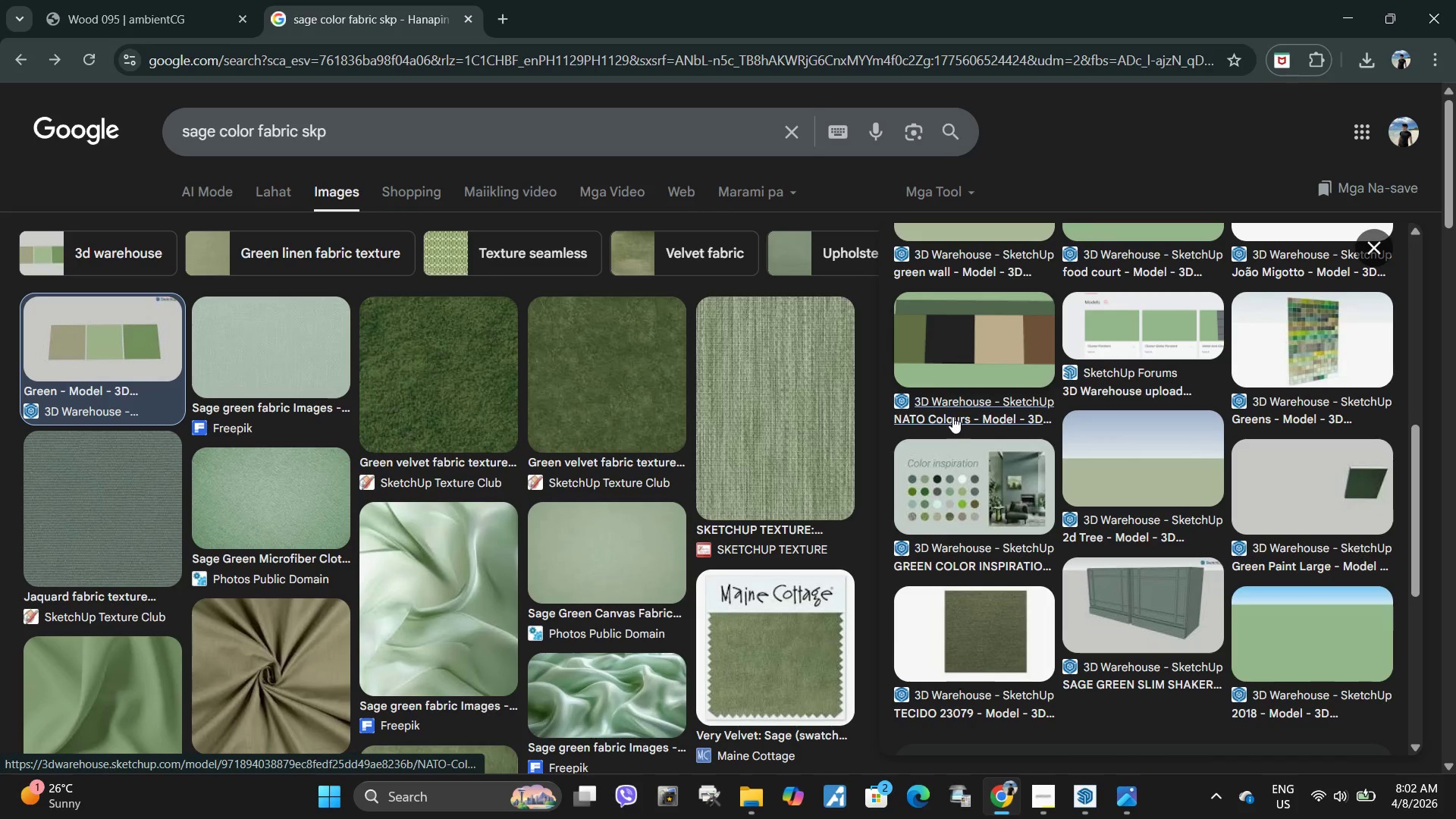 
scroll: coordinate [951, 420], scroll_direction: up, amount: 5.0
 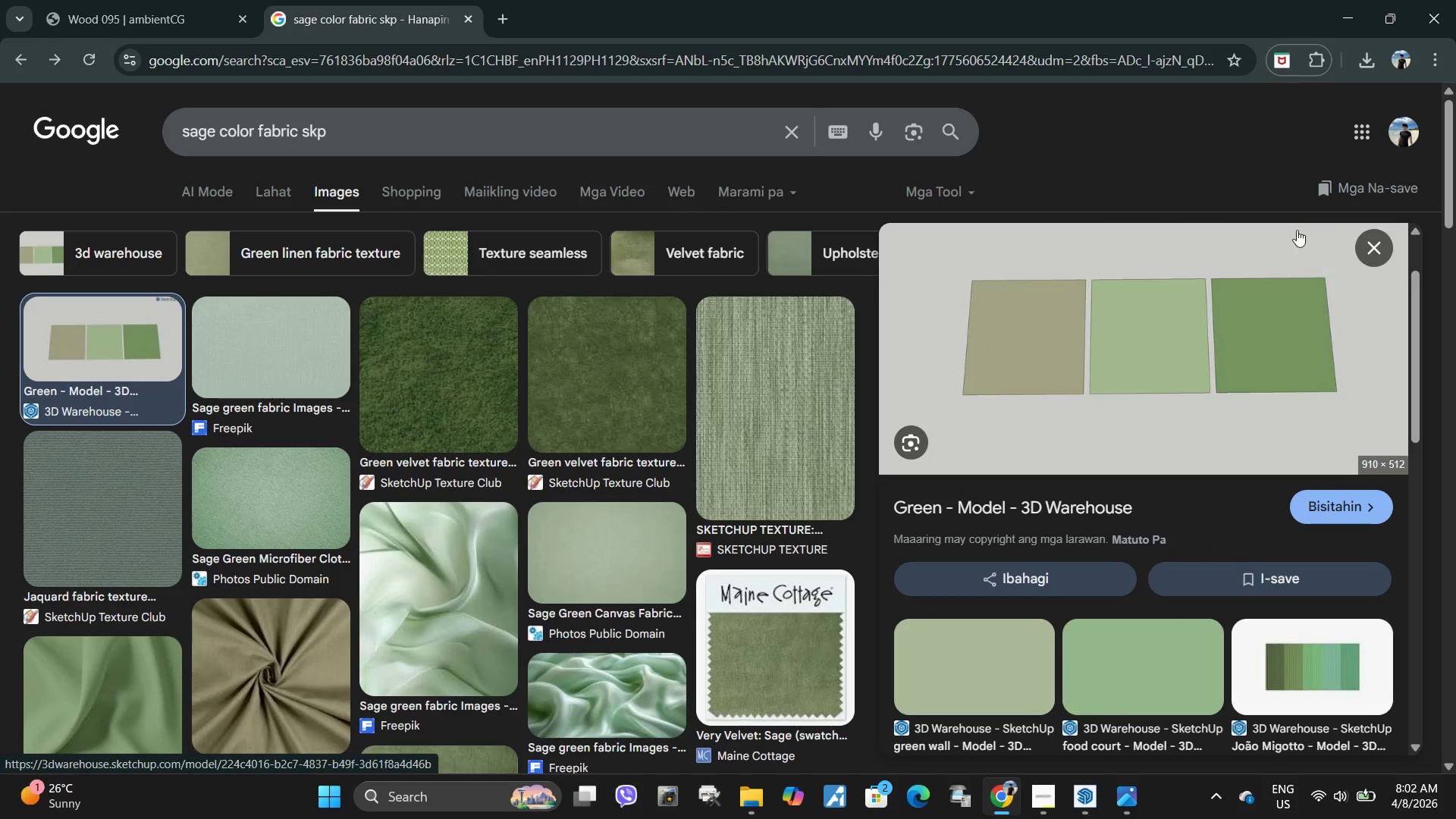 
left_click([1391, 251])
 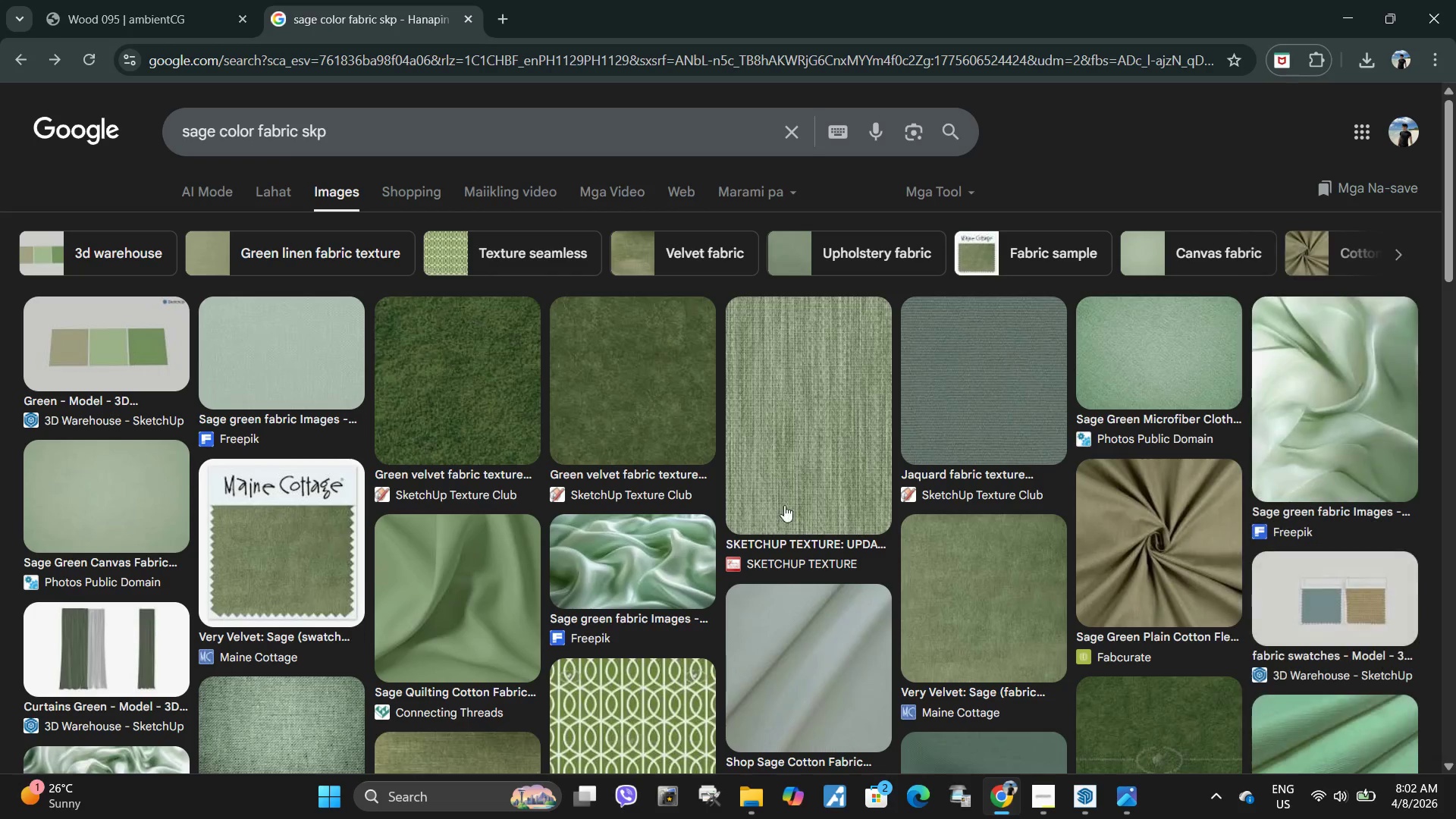 
scroll: coordinate [786, 508], scroll_direction: up, amount: 5.0
 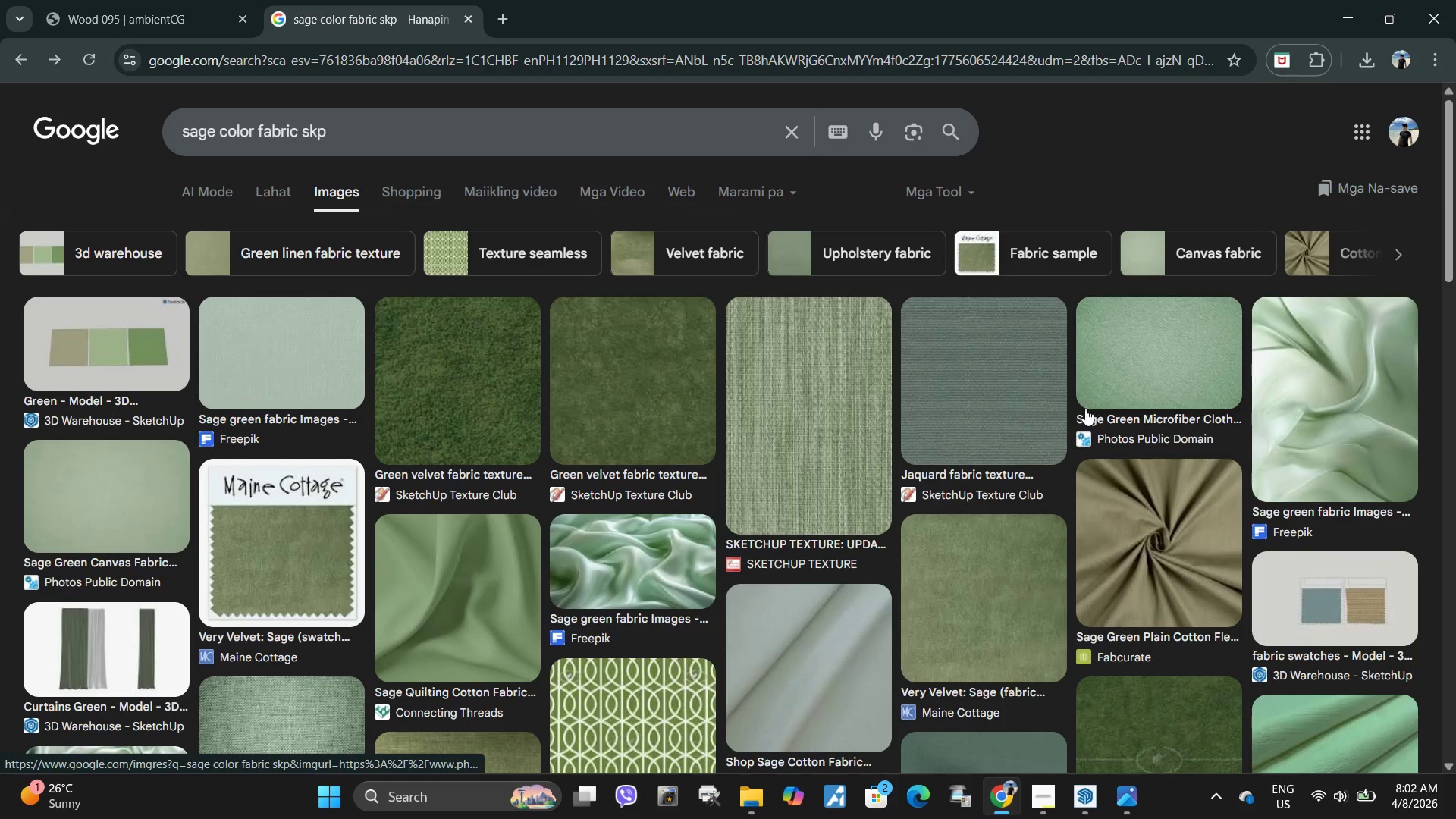 
left_click([155, 0])
 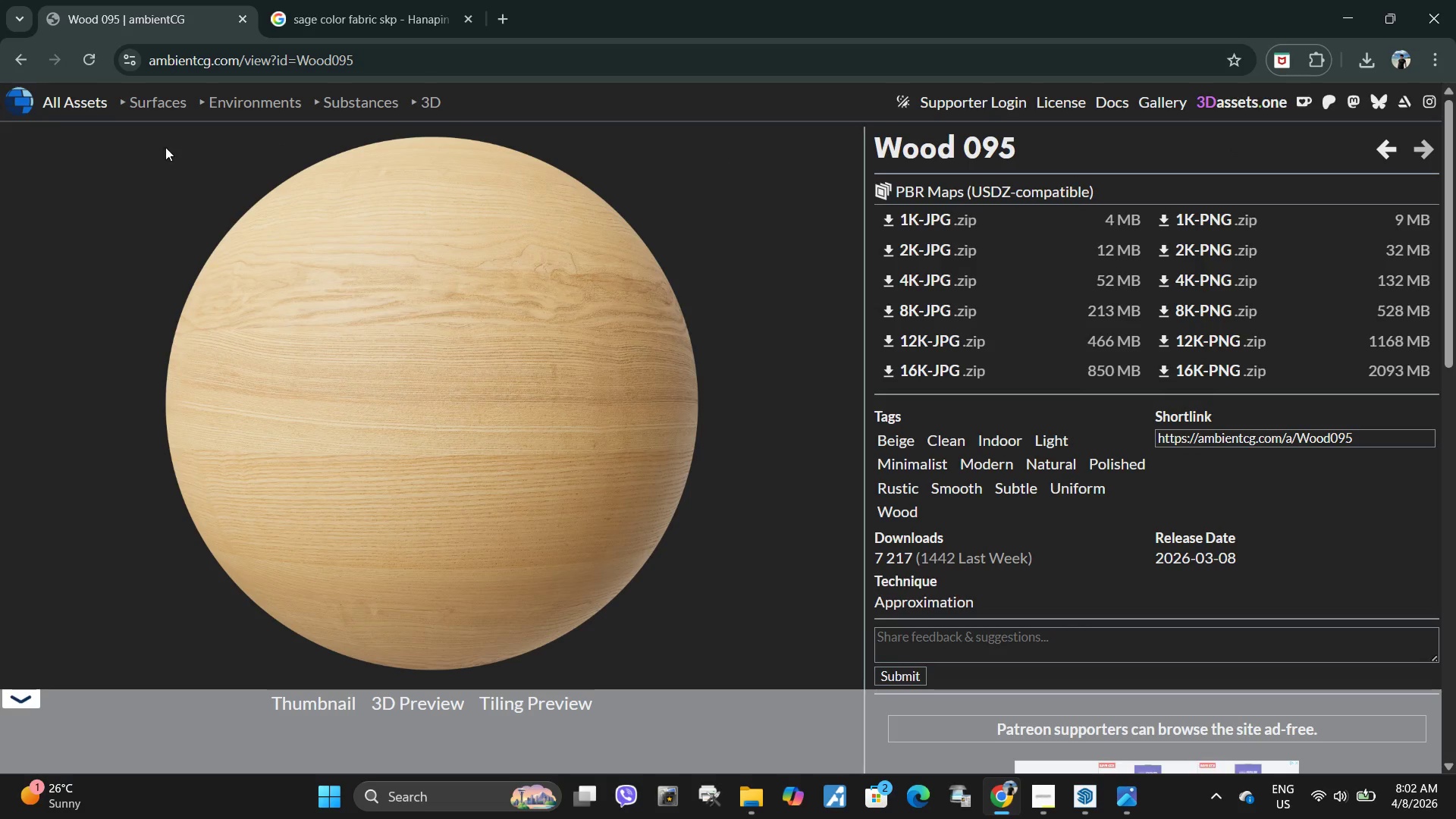 
left_click([27, 64])
 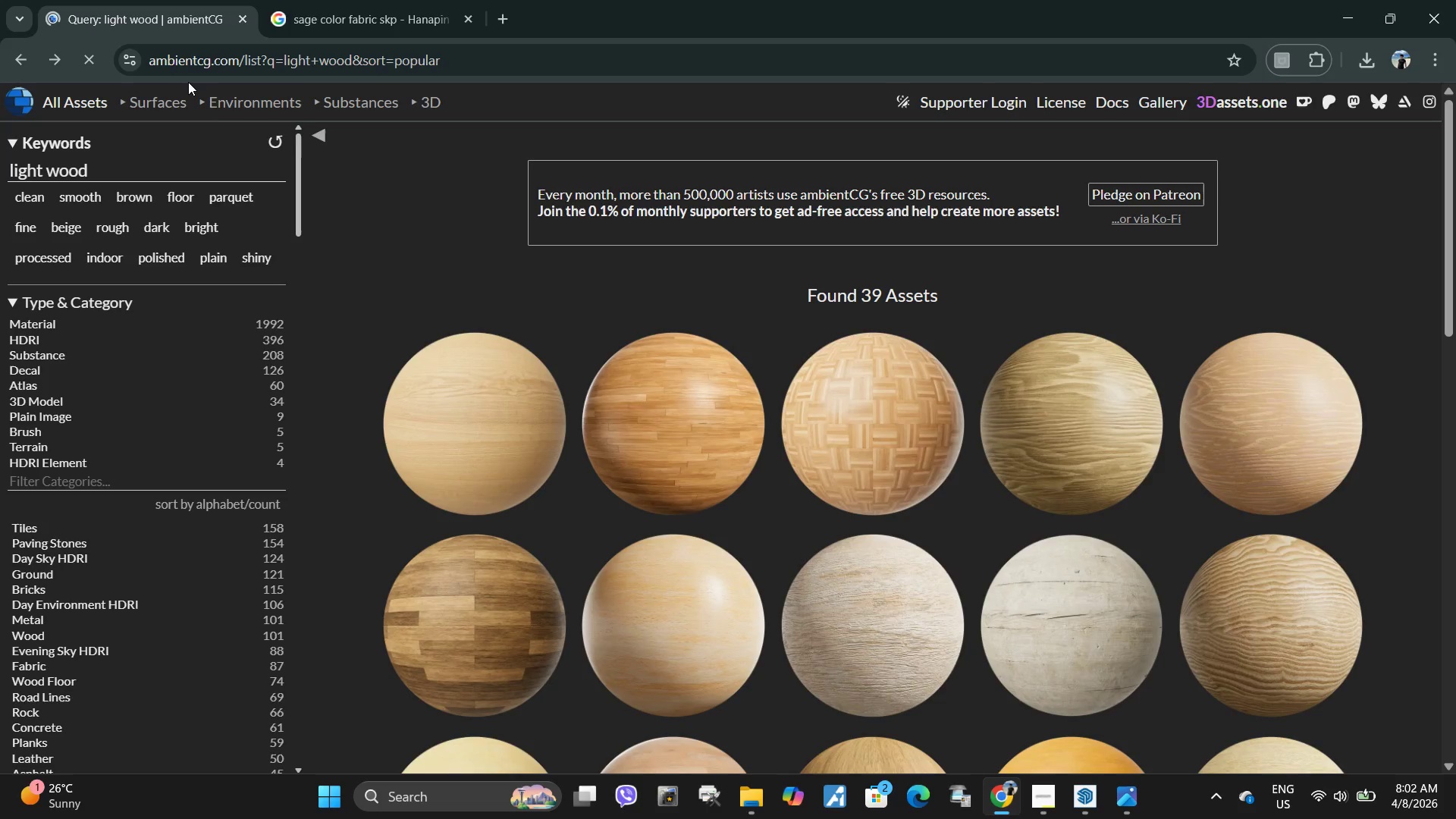 
left_click([173, 162])
 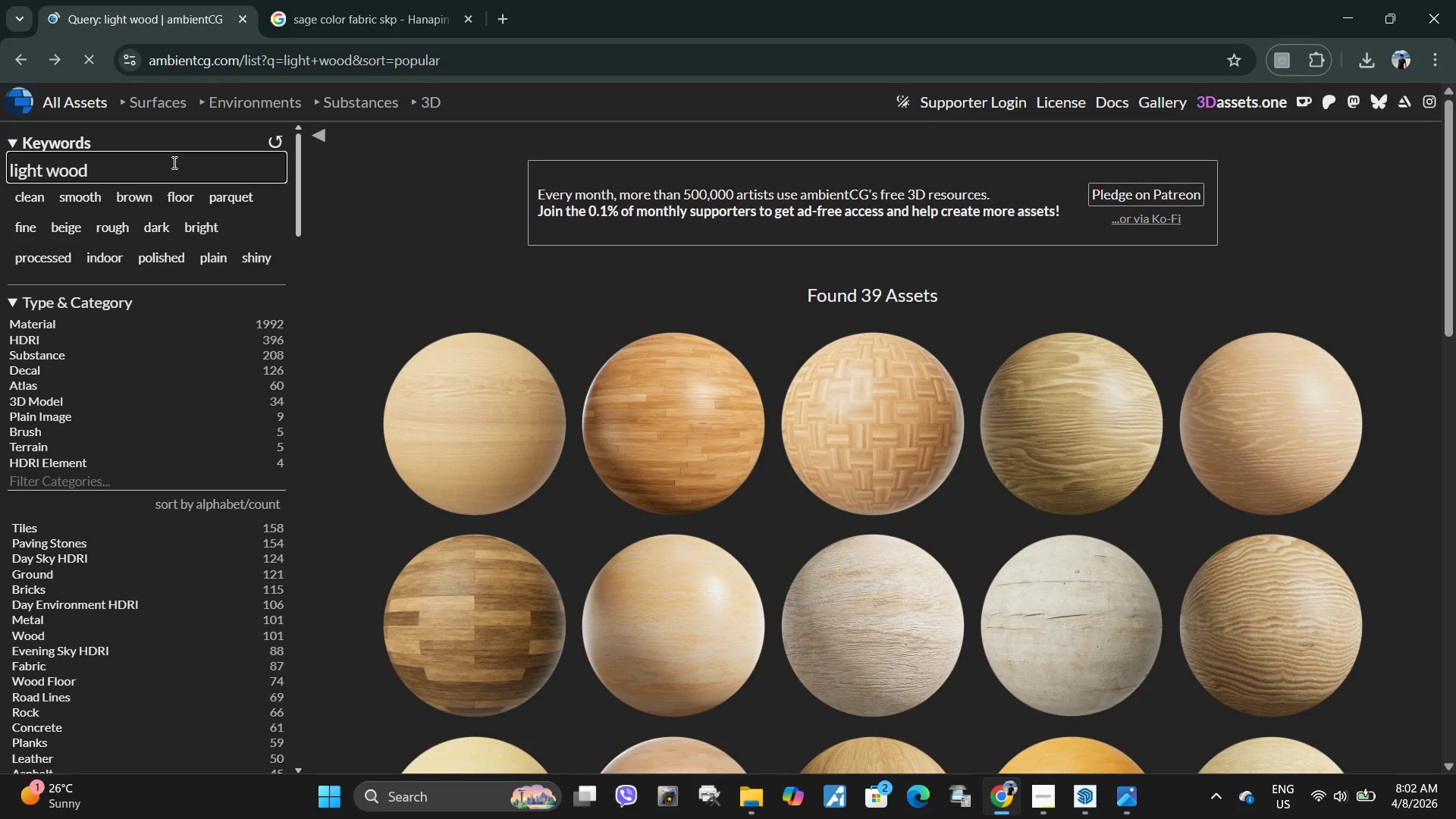 
hold_key(key=Backspace, duration=0.94)
 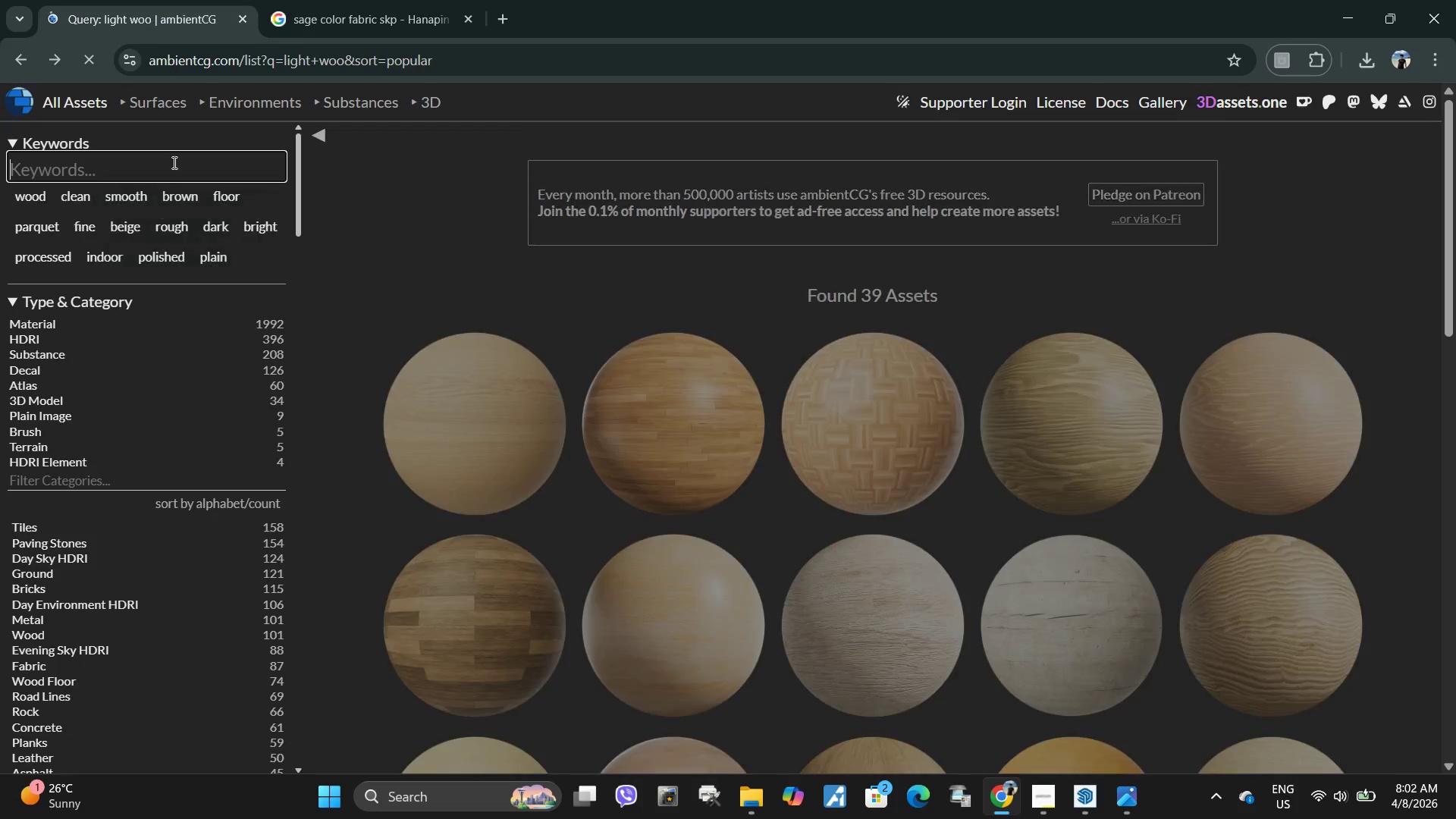 
type(fabric)
 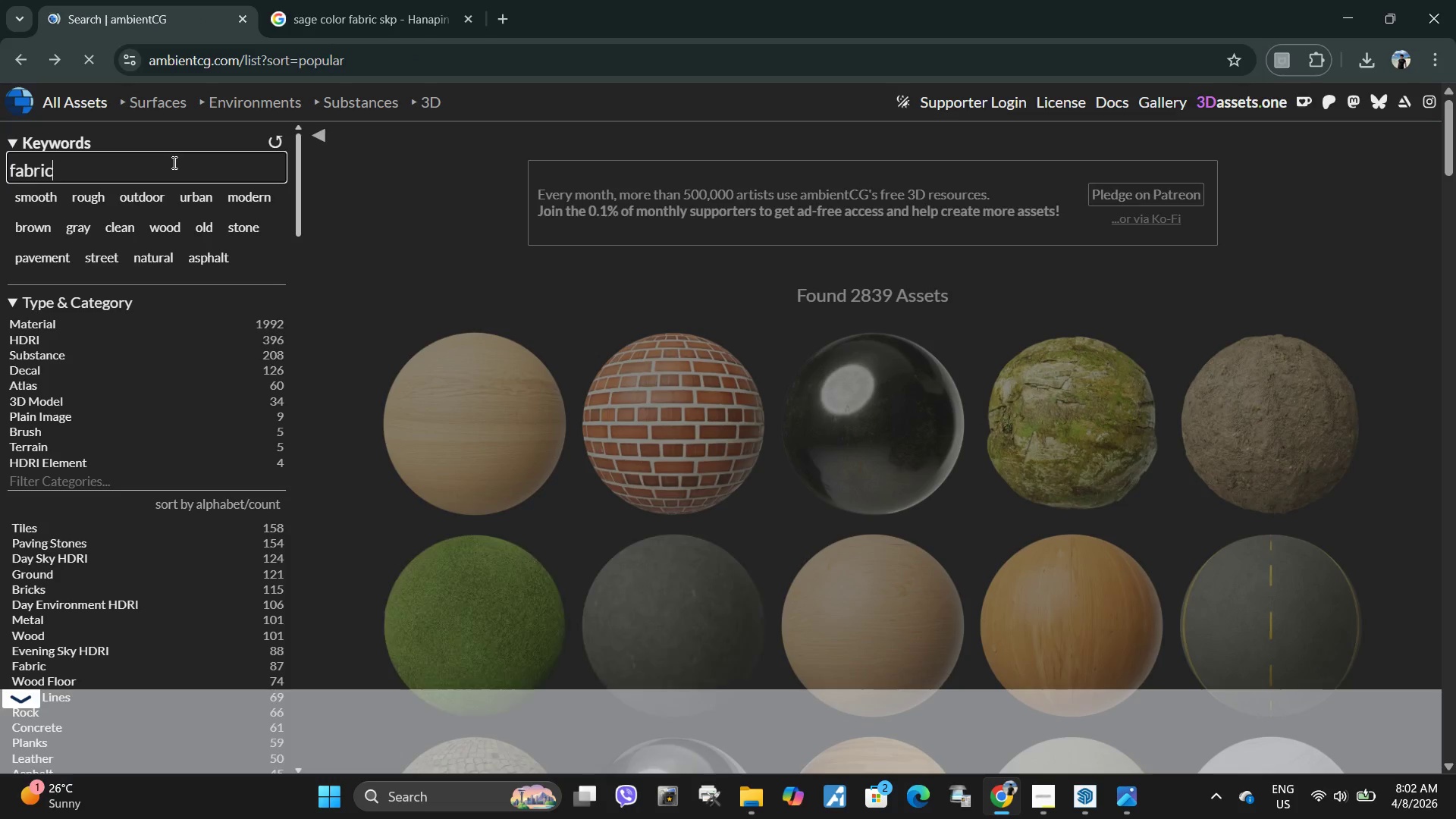 
key(Enter)
 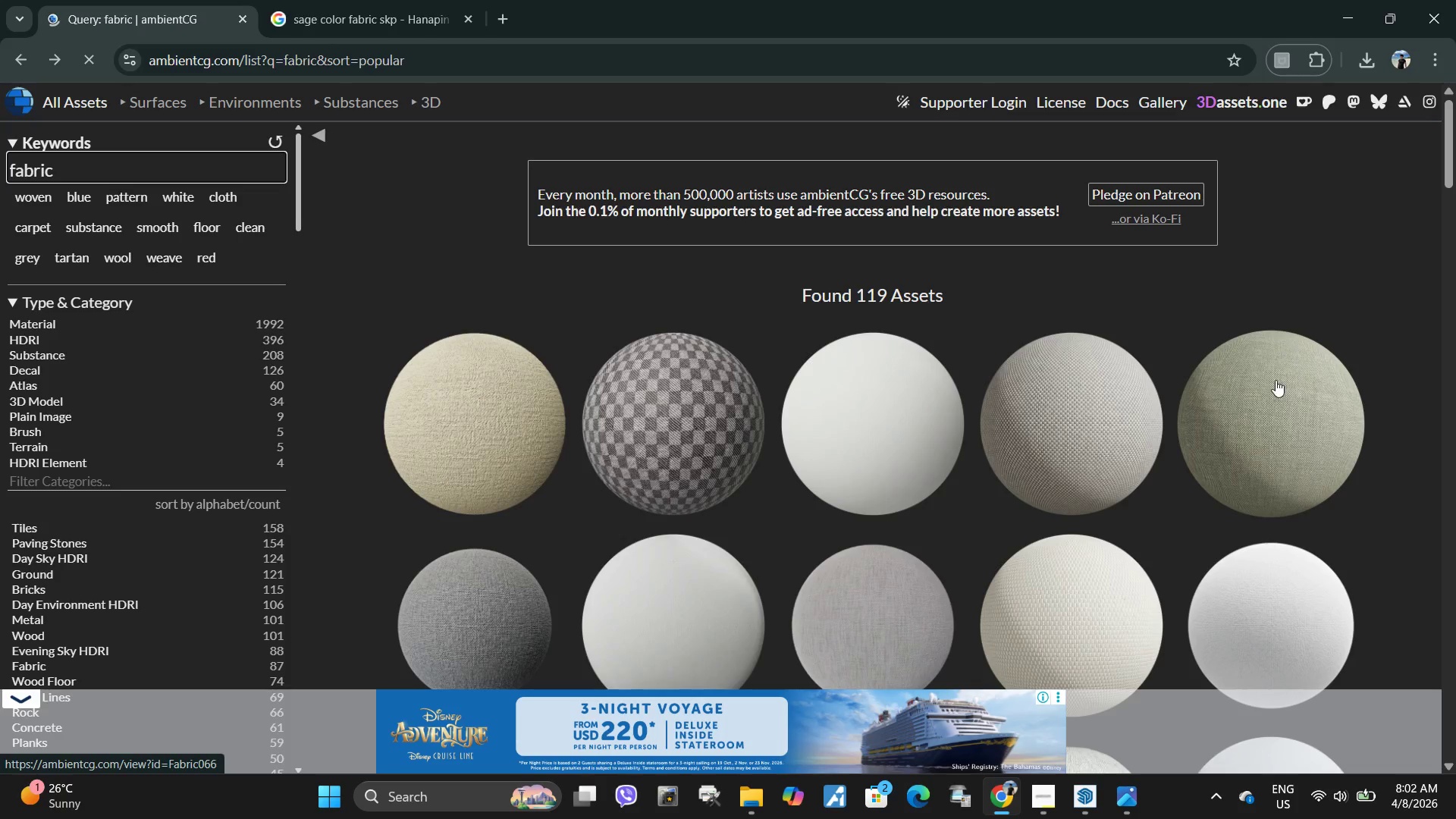 
scroll: coordinate [840, 398], scroll_direction: down, amount: 24.0
 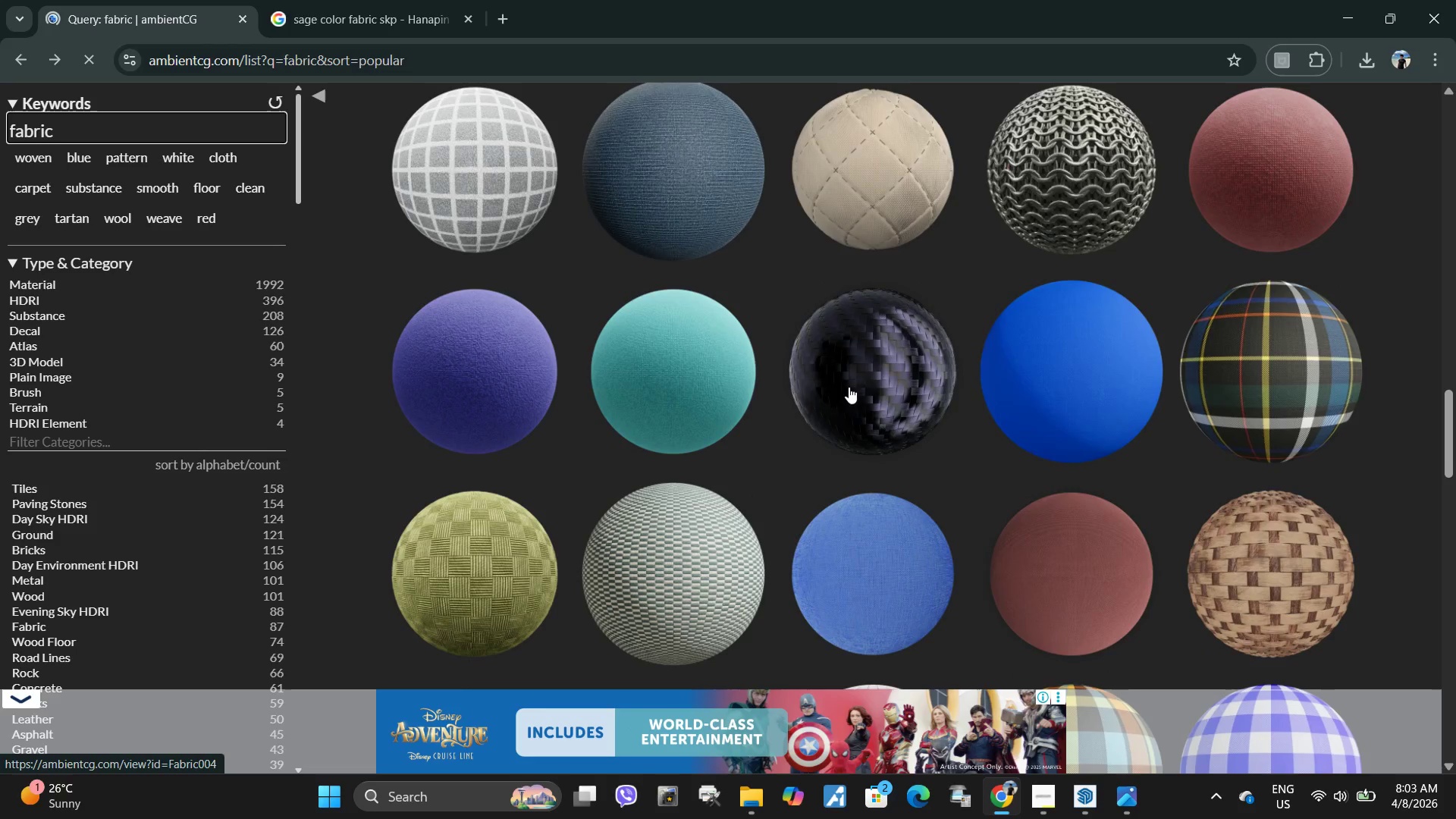 
scroll: coordinate [844, 393], scroll_direction: down, amount: 9.0
 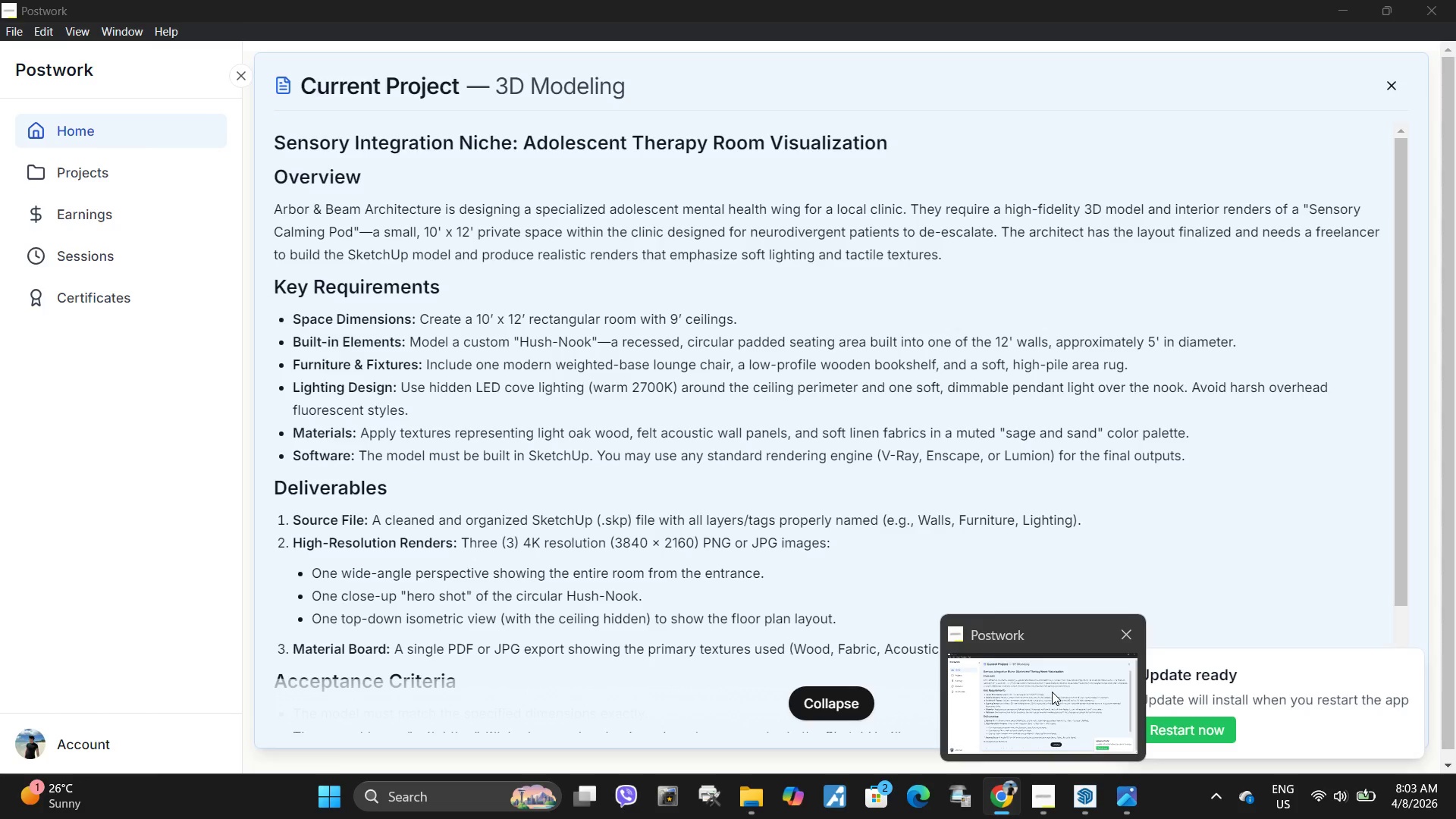 
wait(24.25)
 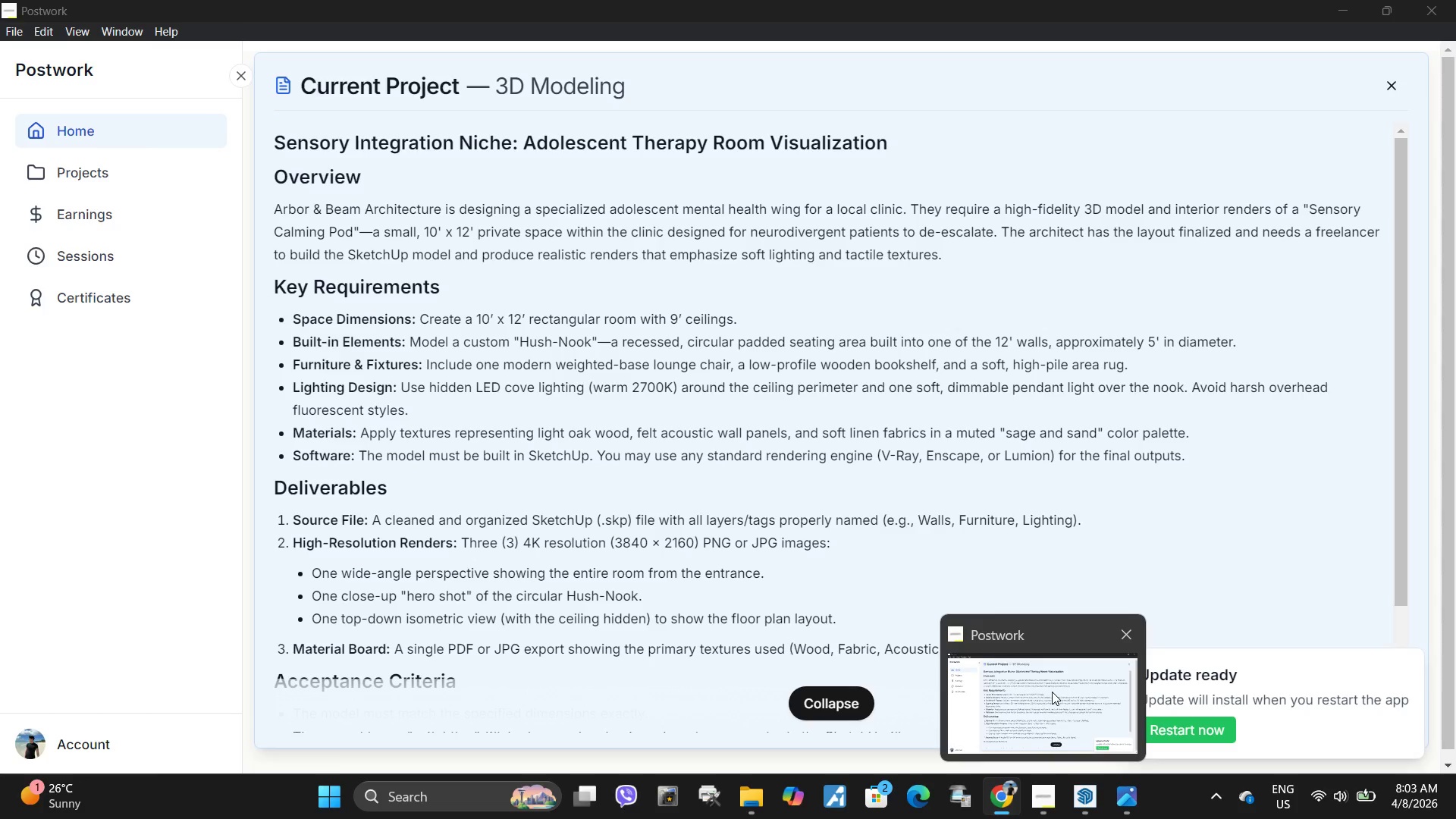 
scroll: coordinate [940, 363], scroll_direction: down, amount: 3.0
 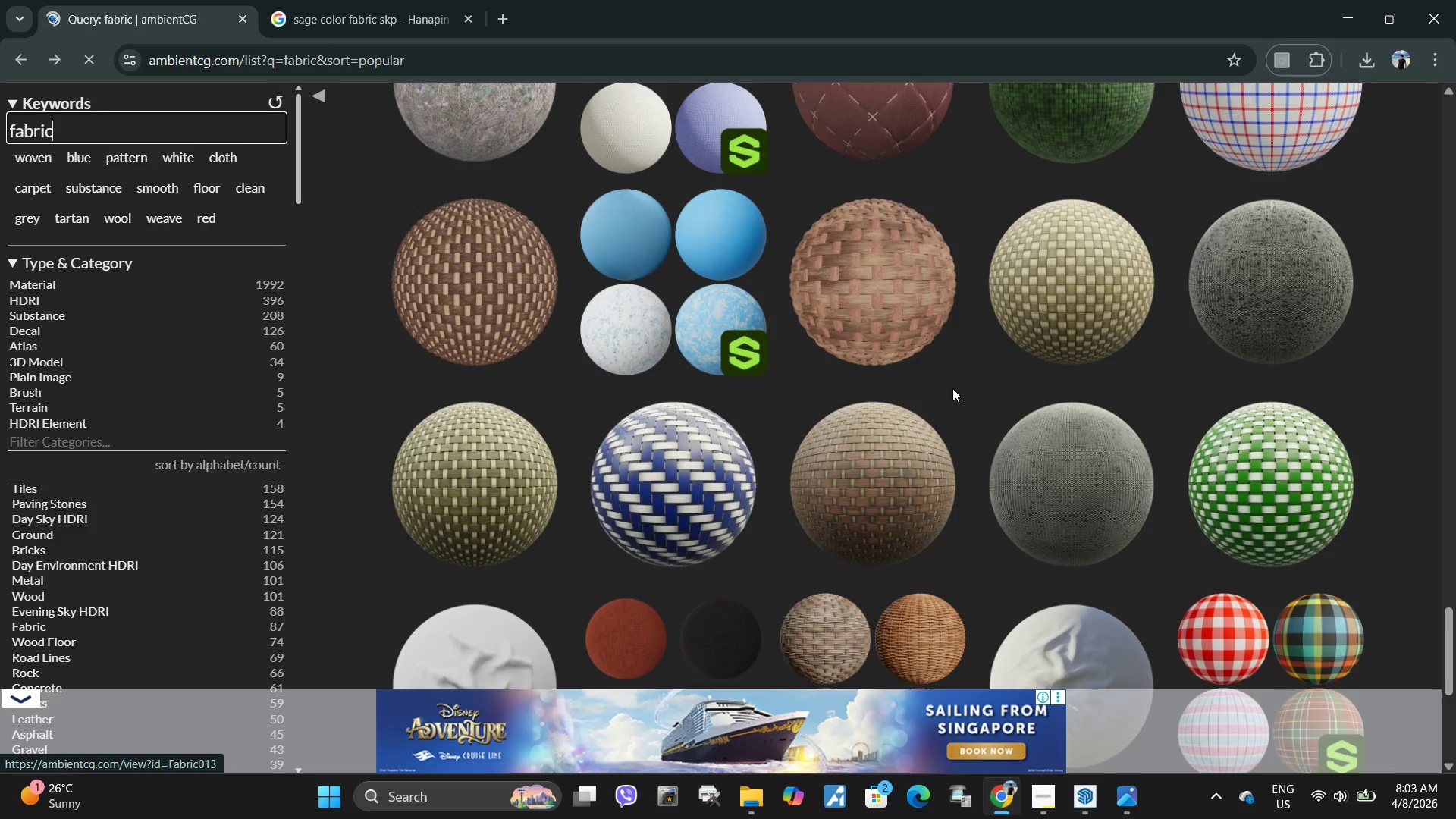 
scroll: coordinate [952, 388], scroll_direction: up, amount: 2.0
 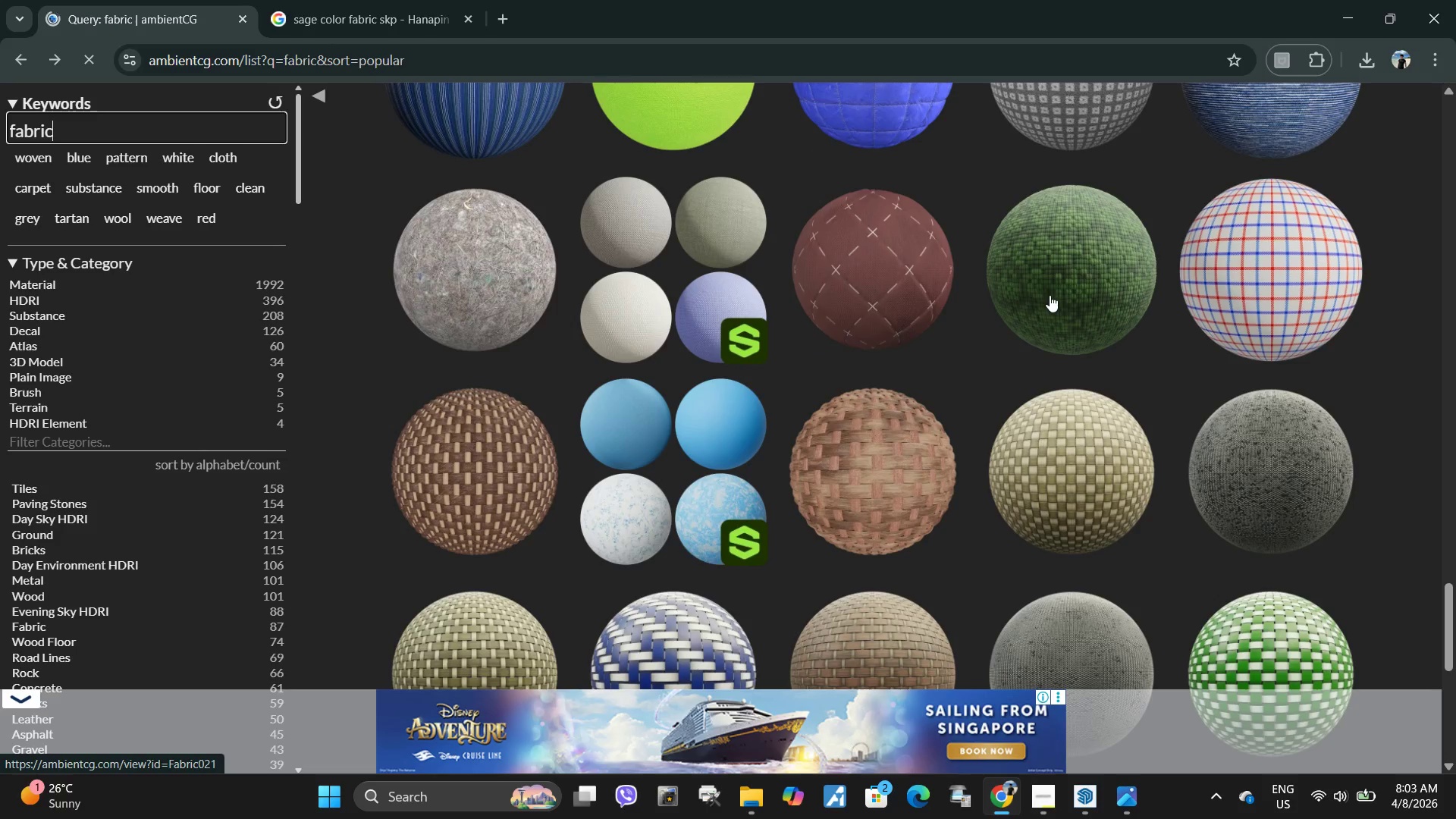 
scroll: coordinate [1011, 362], scroll_direction: down, amount: 10.0
 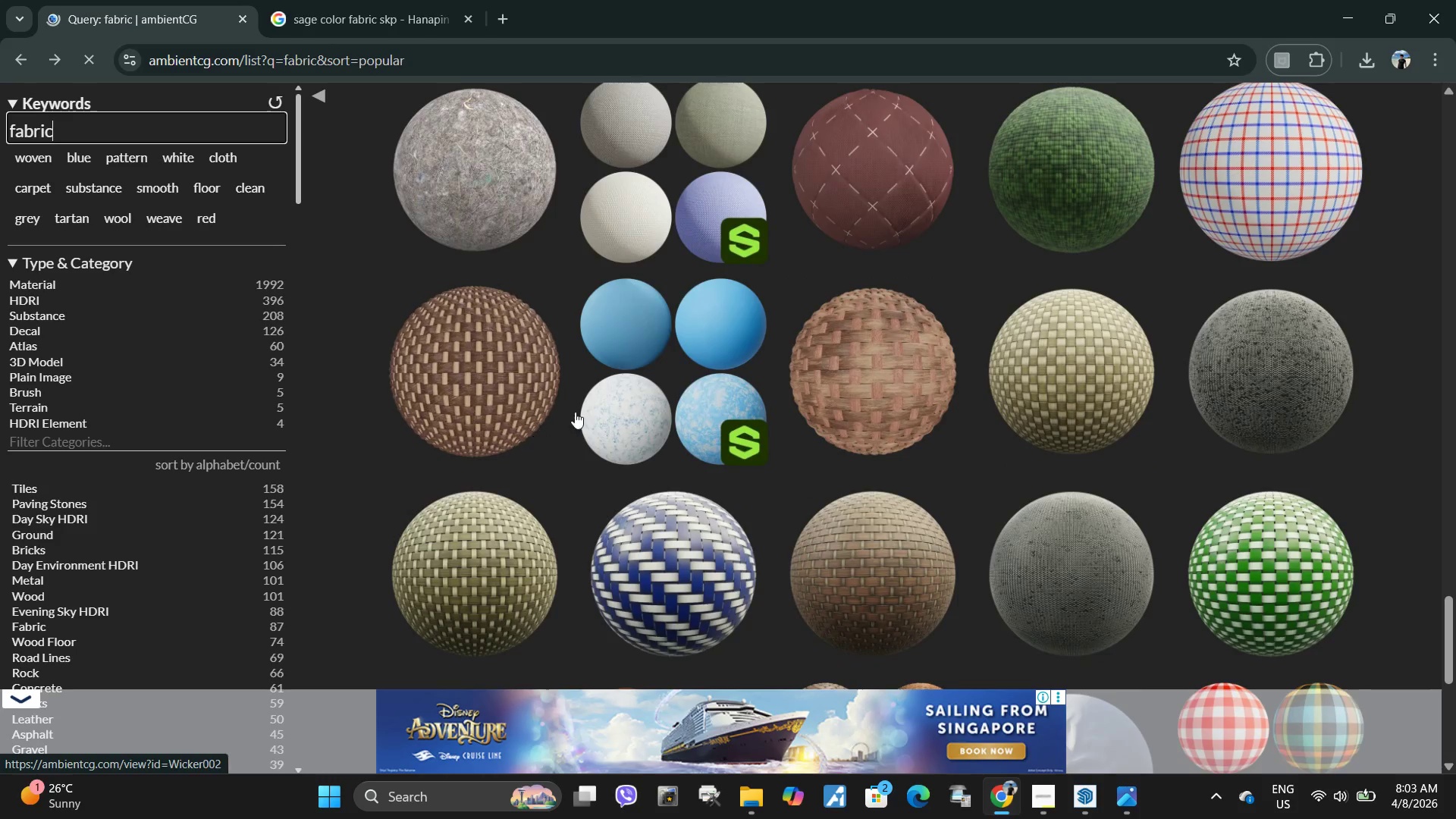 
scroll: coordinate [725, 440], scroll_direction: up, amount: 3.0
 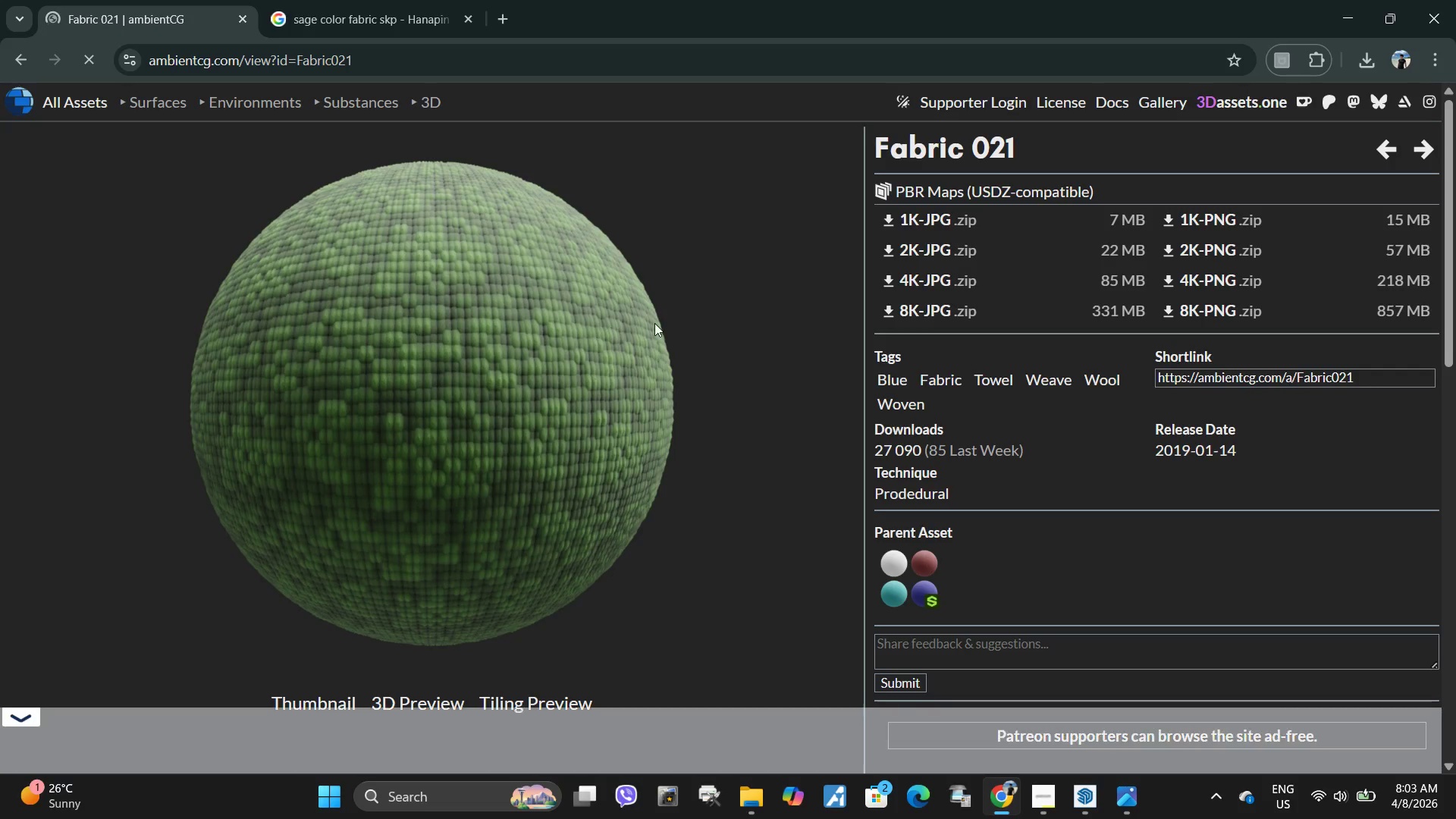 
wait(6.35)
 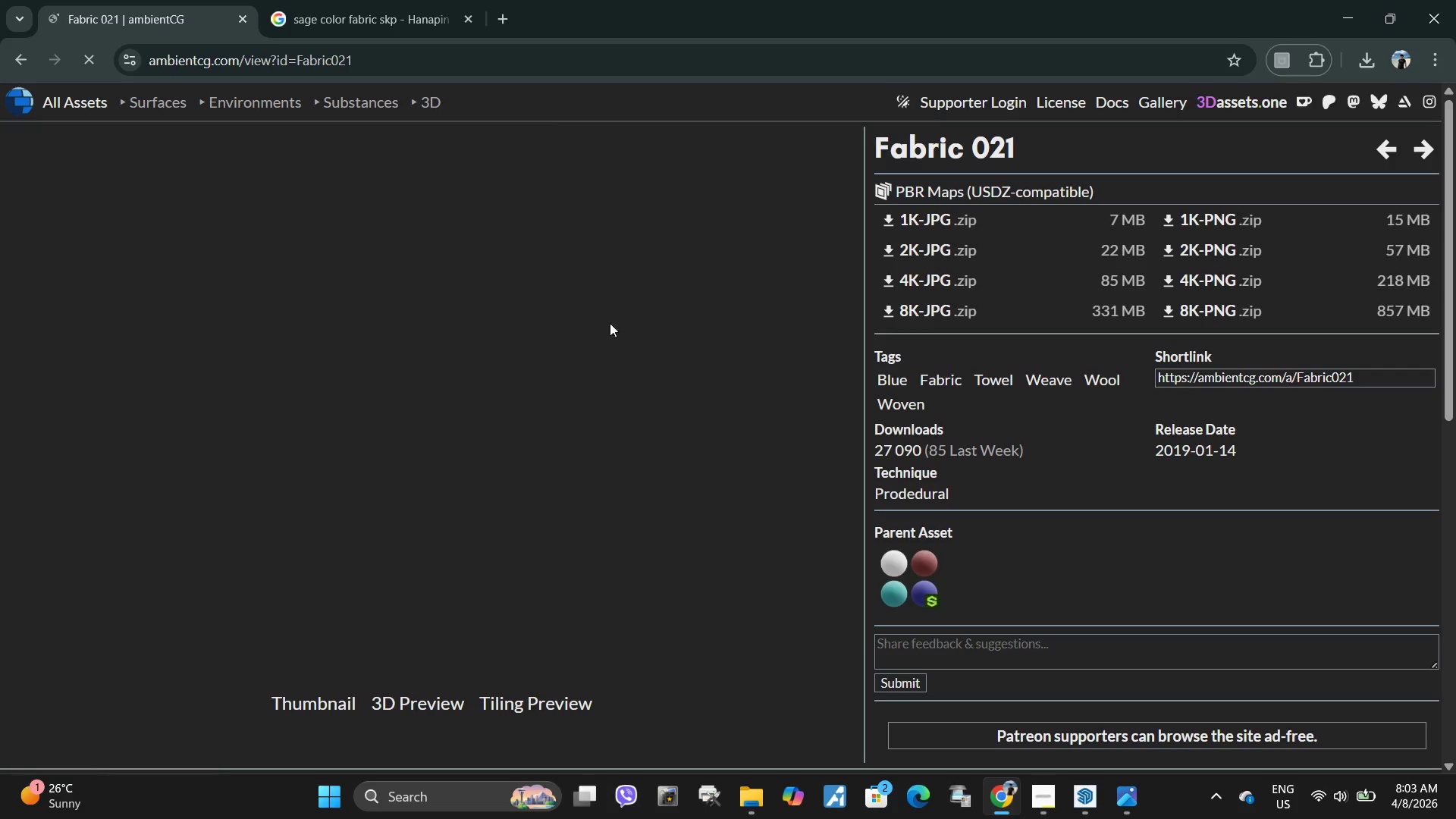 
left_click([973, 221])
 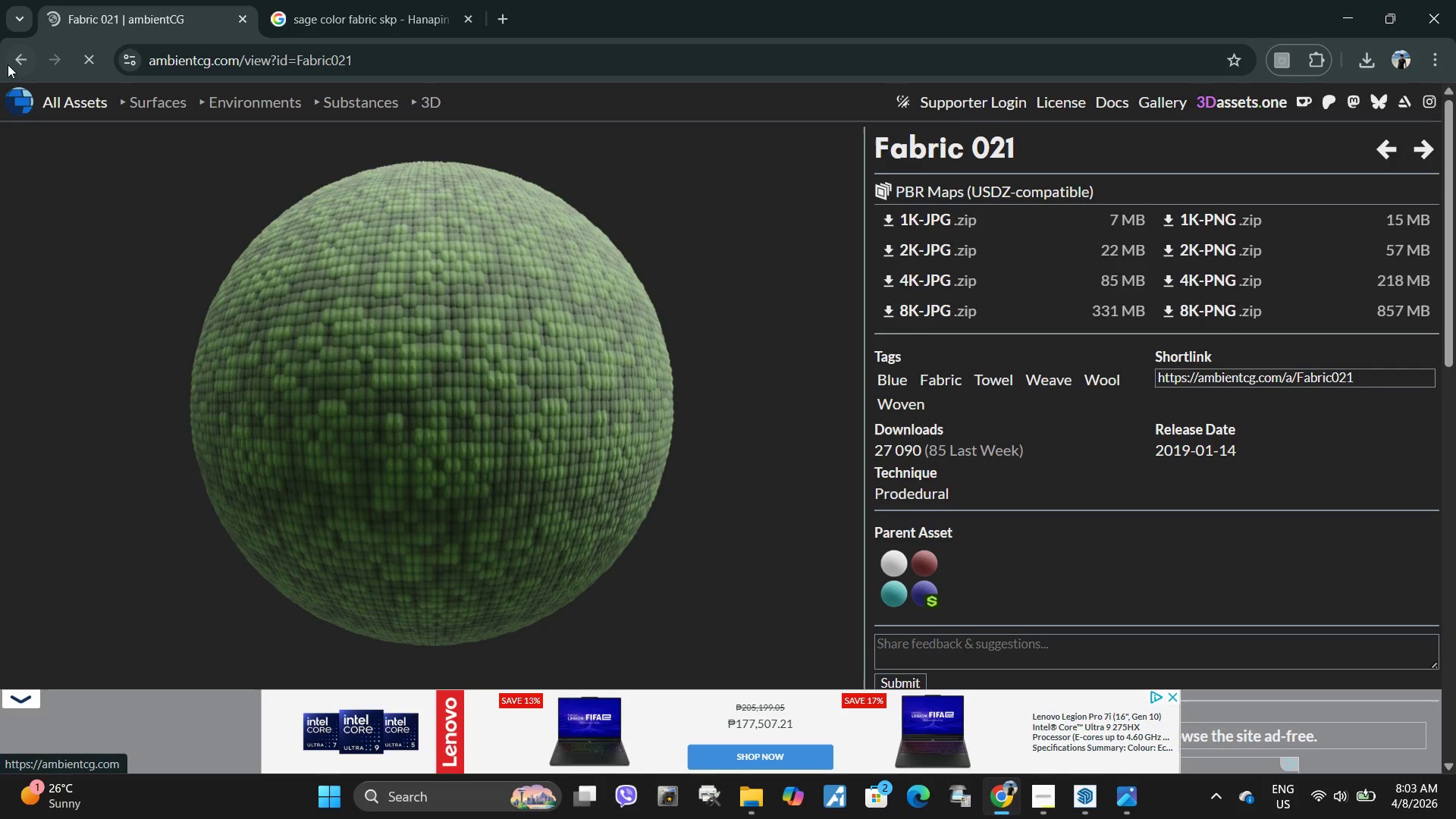 
left_click([8, 64])
 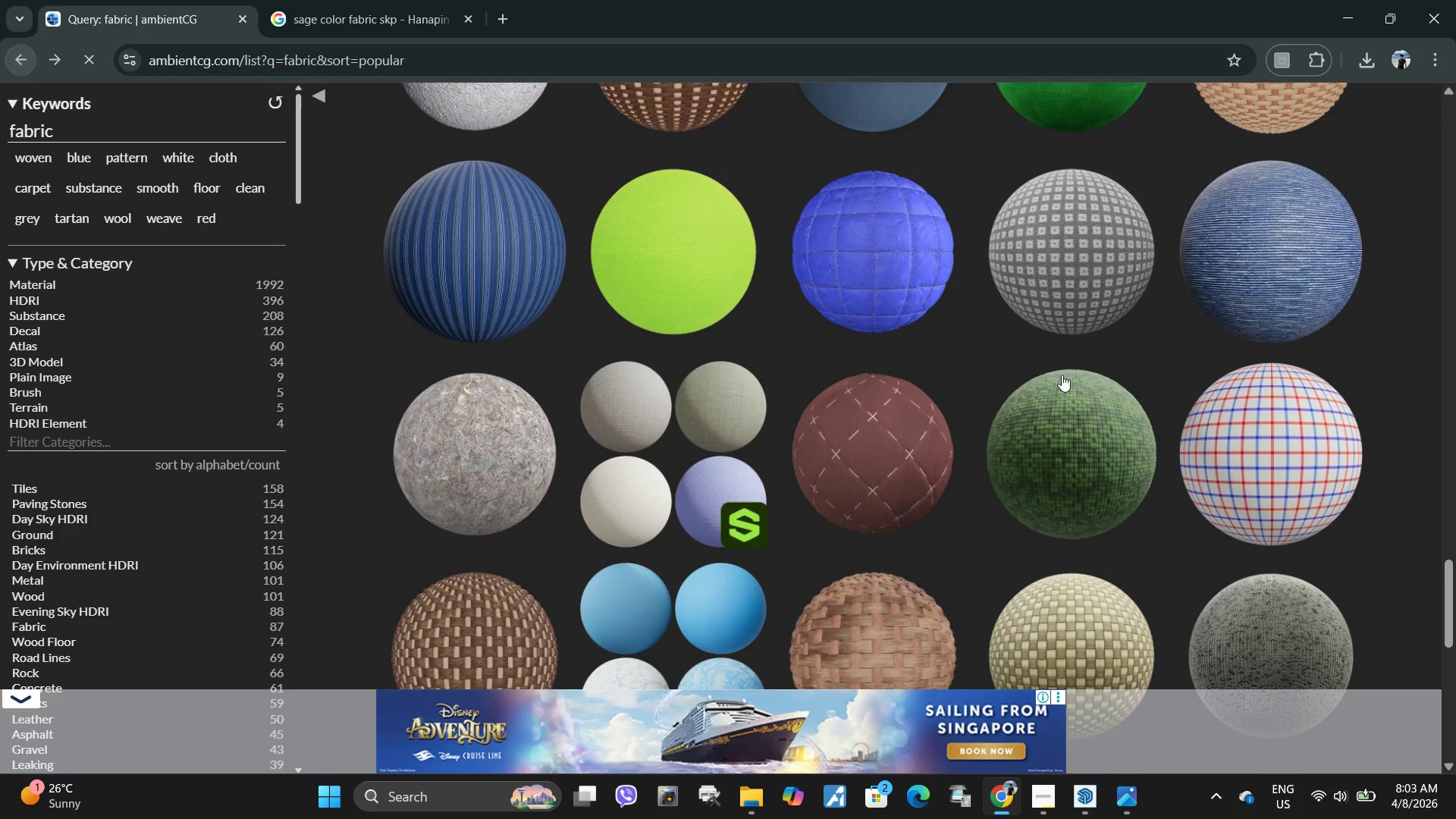 
scroll: coordinate [864, 516], scroll_direction: up, amount: 18.0
 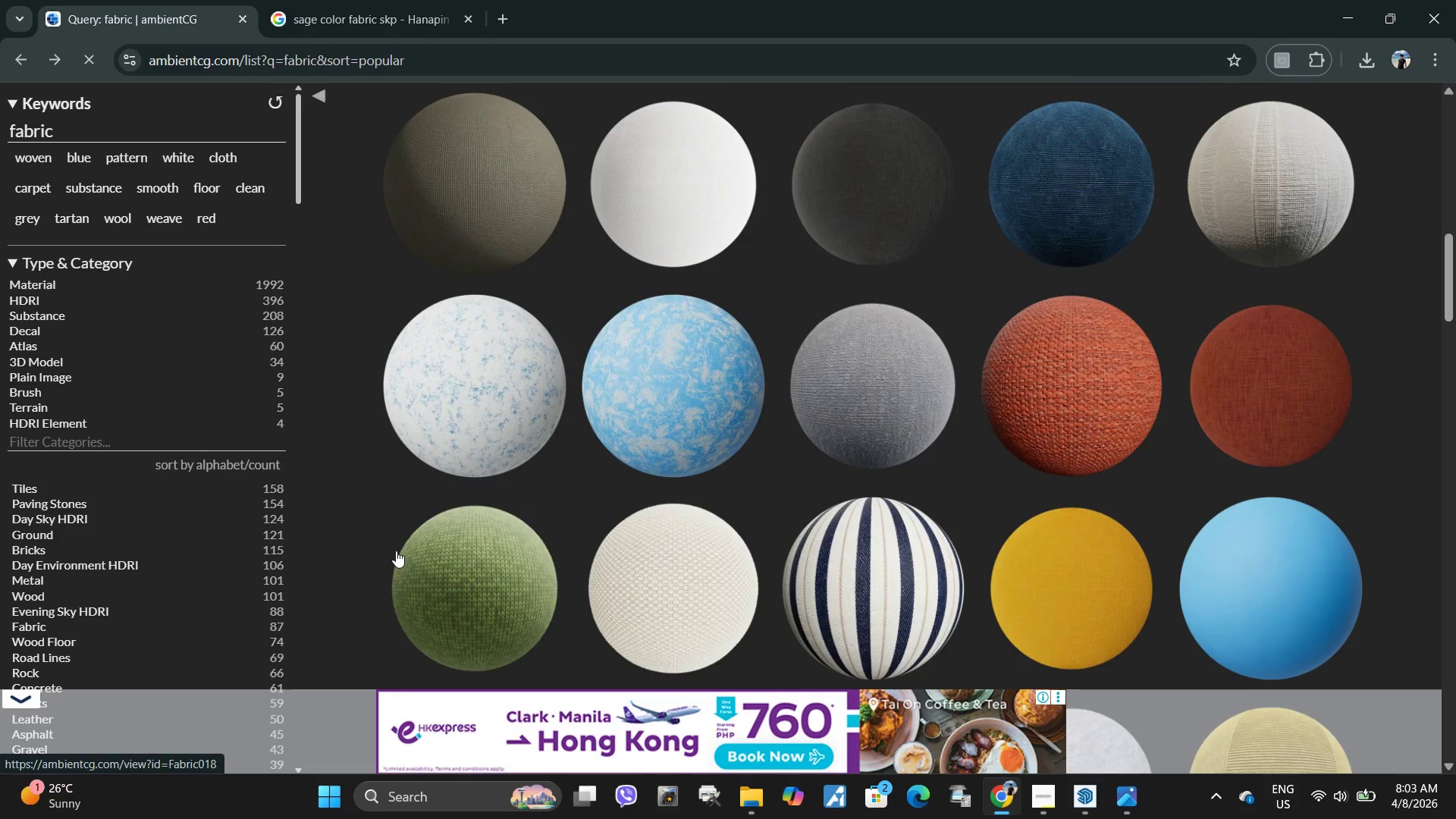 
left_click([456, 607])
 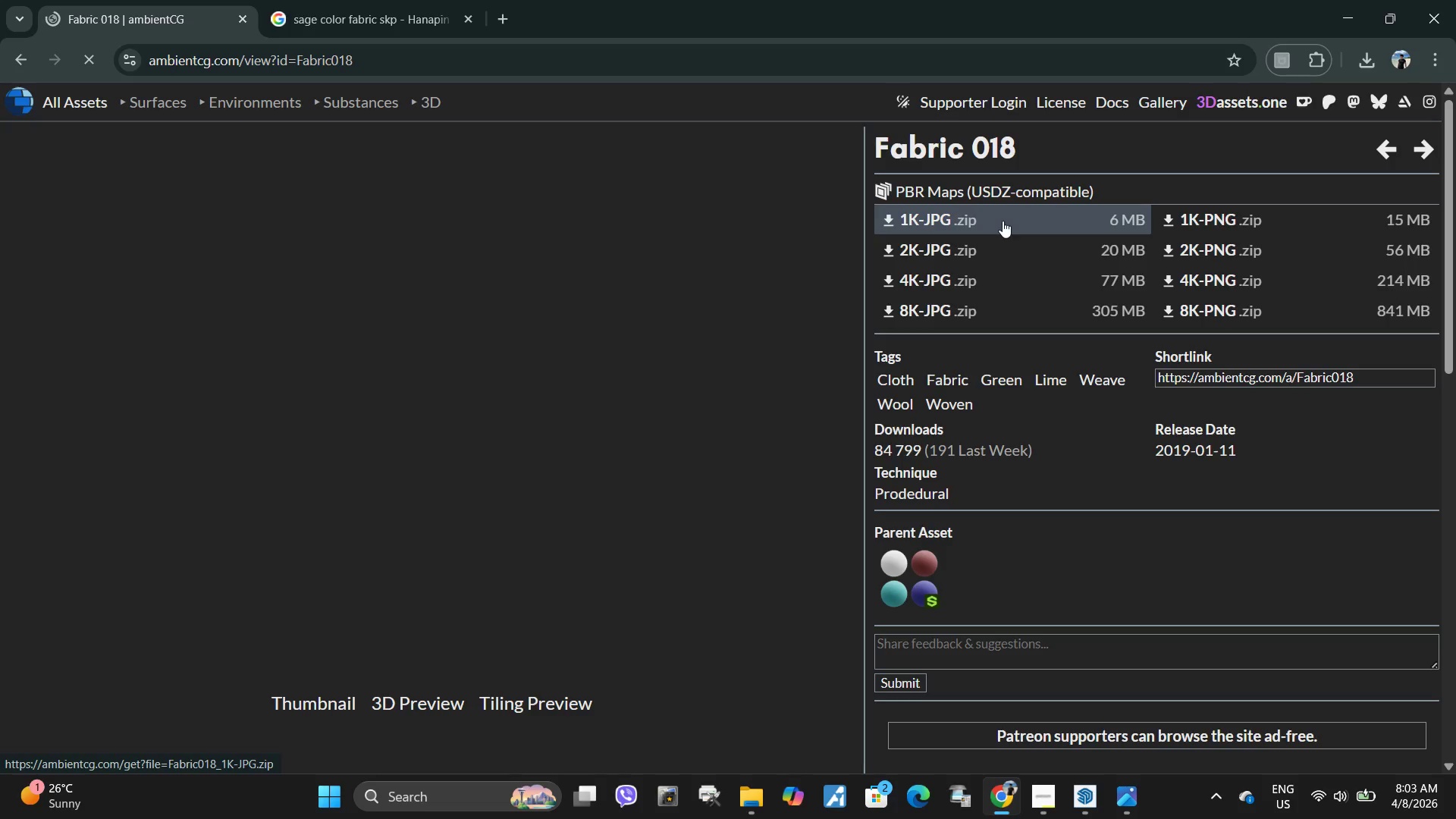 
left_click([1003, 221])
 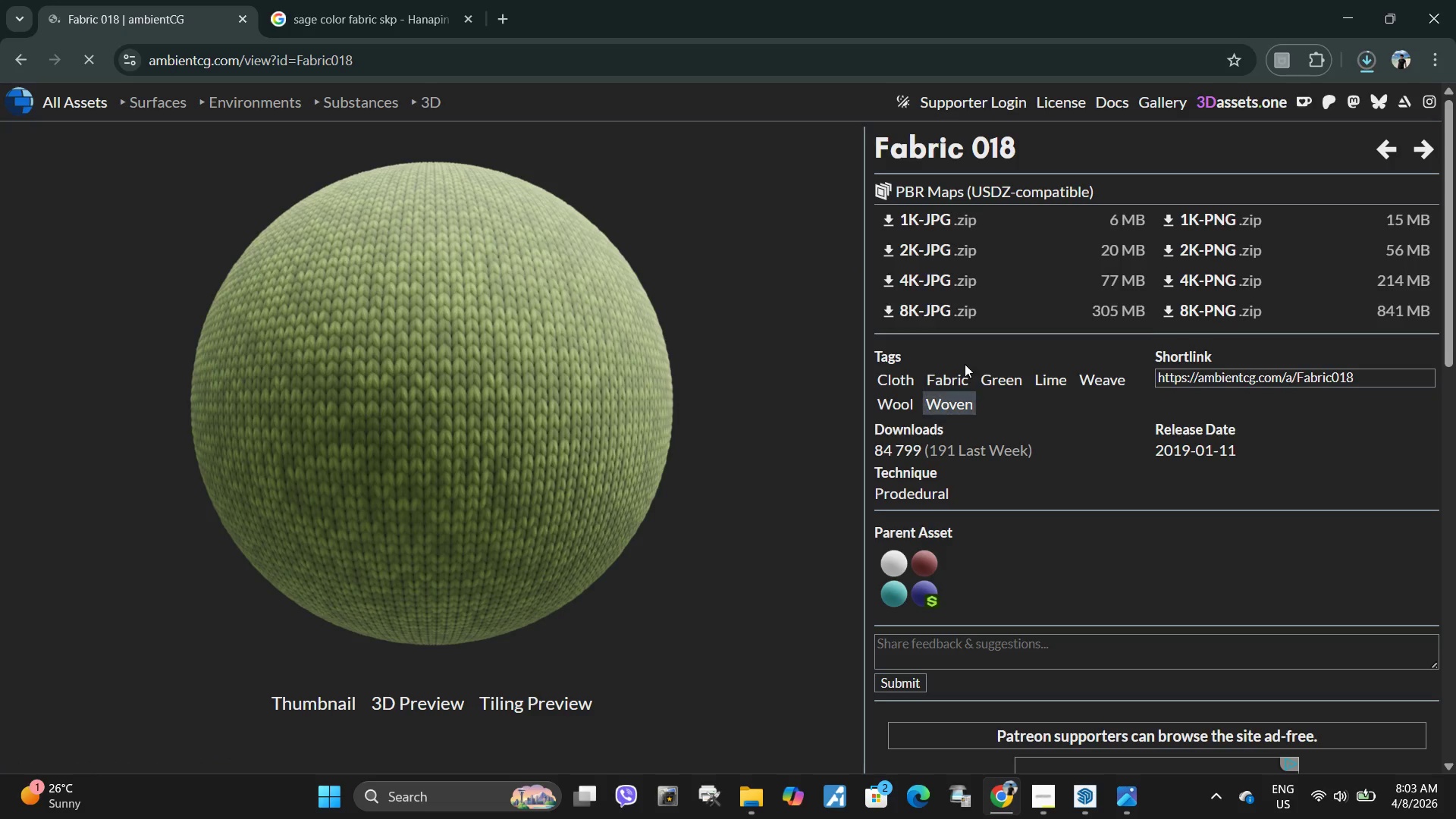 
left_click([1365, 63])
 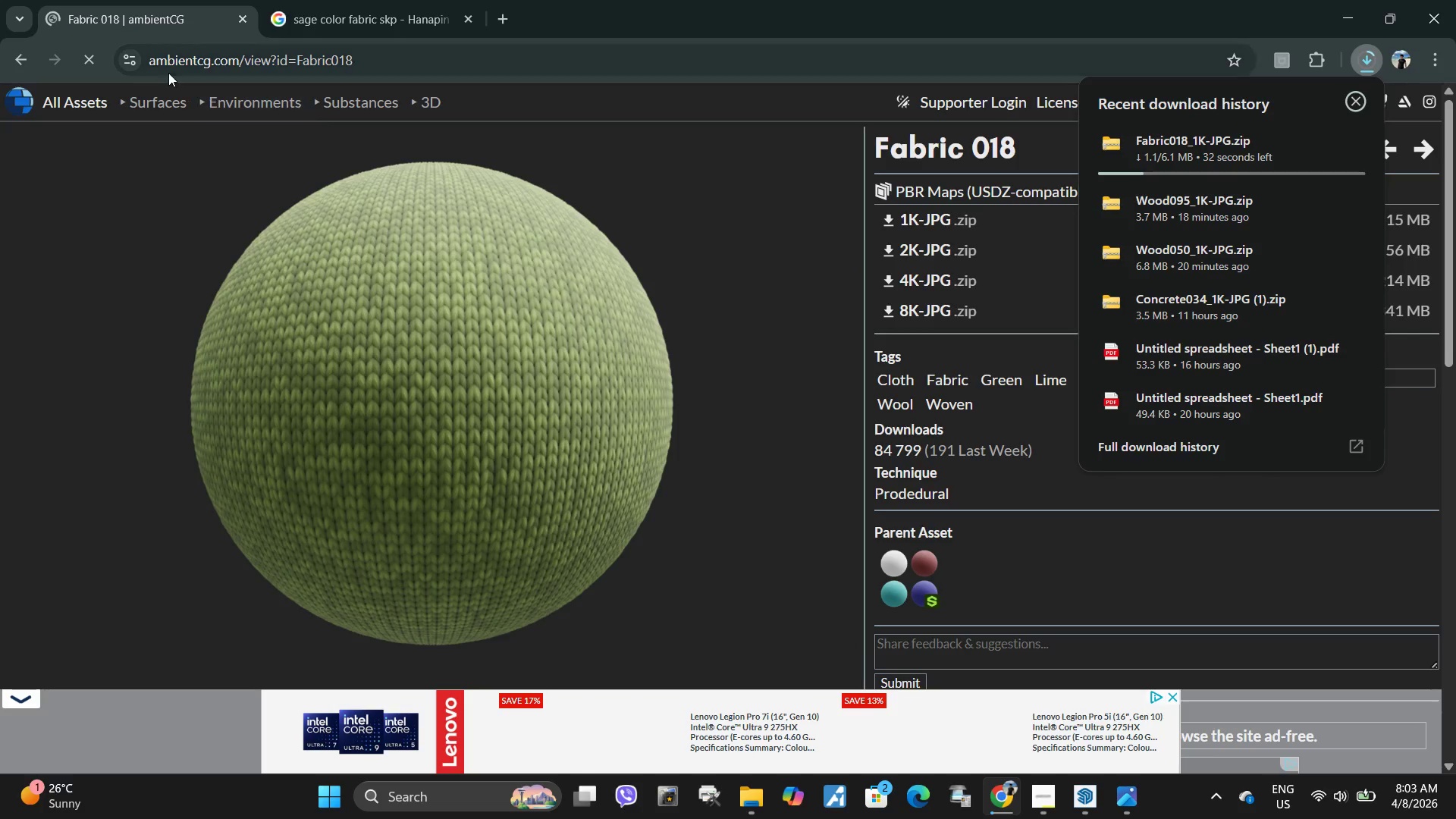 
wait(5.11)
 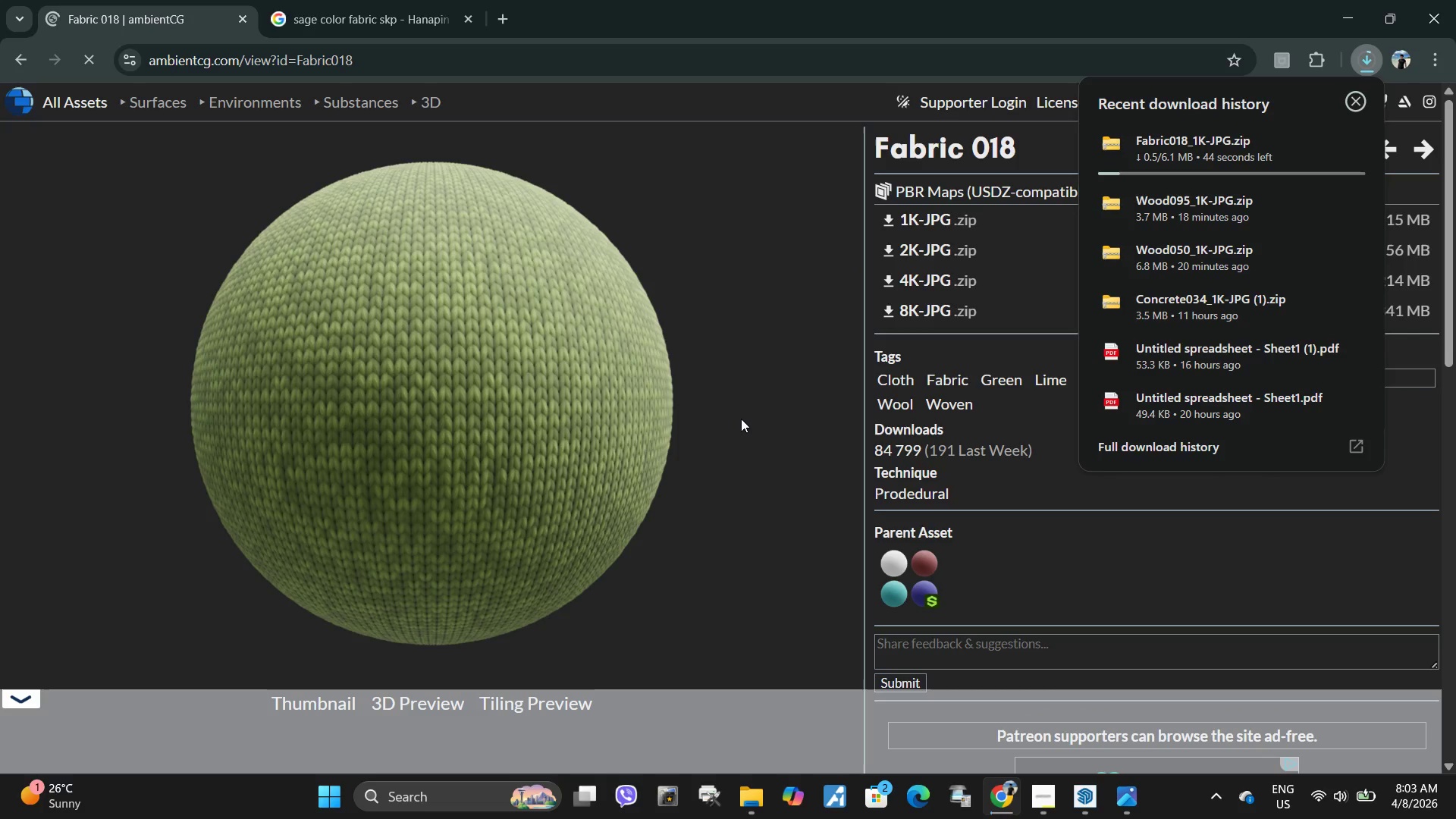 
left_click([24, 60])
 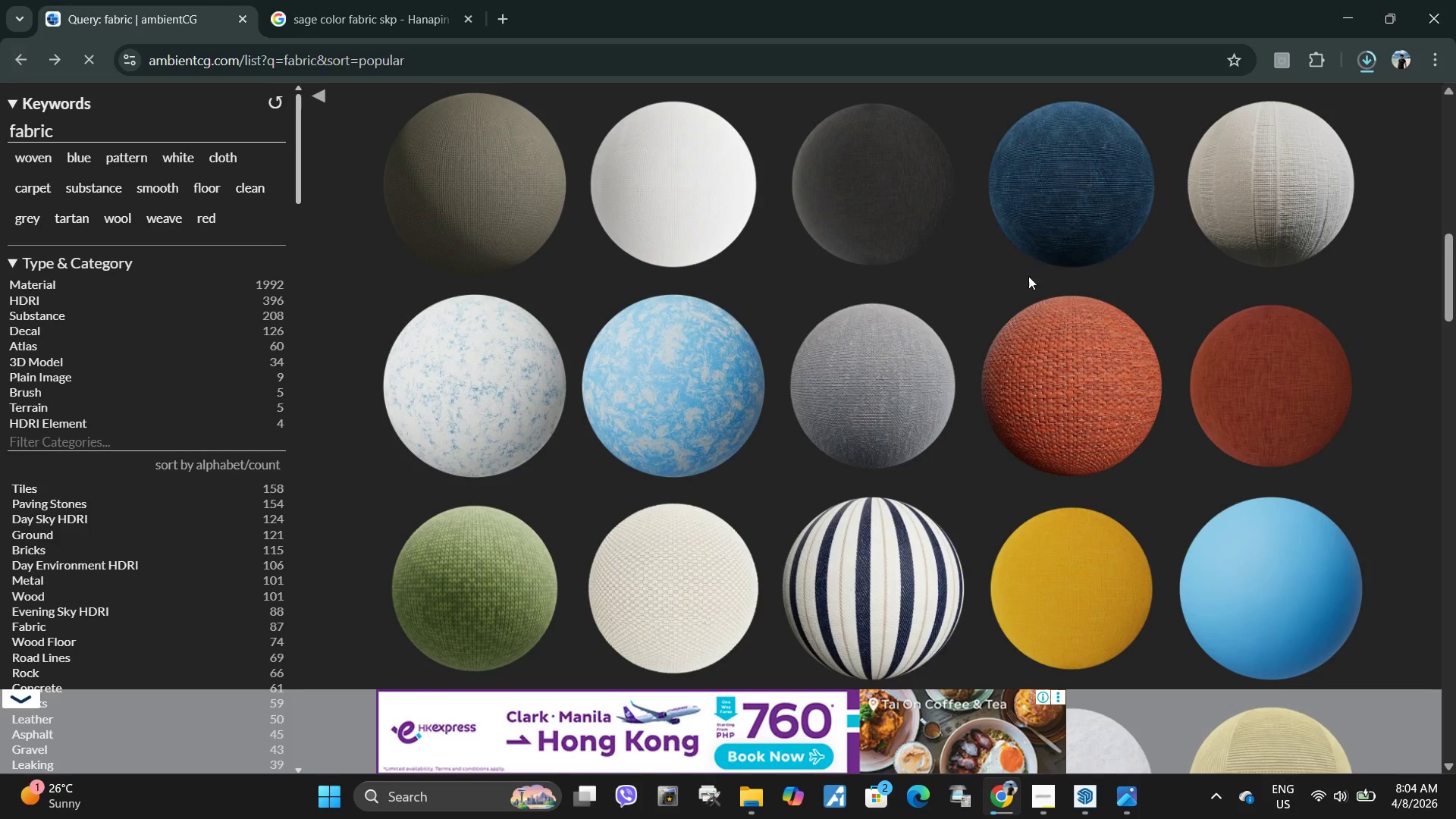 
scroll: coordinate [1088, 337], scroll_direction: down, amount: 28.0
 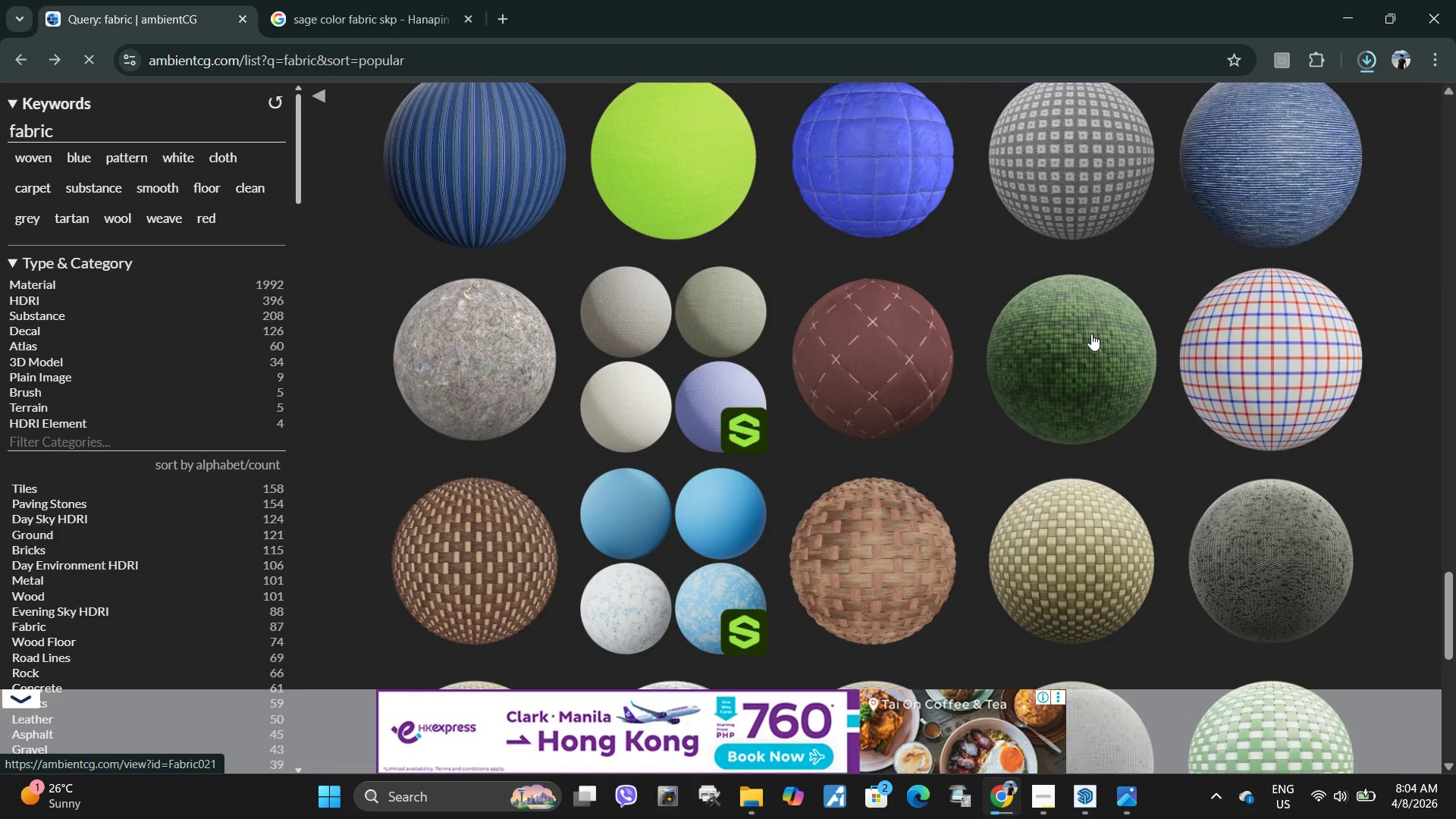 
left_click([1091, 334])
 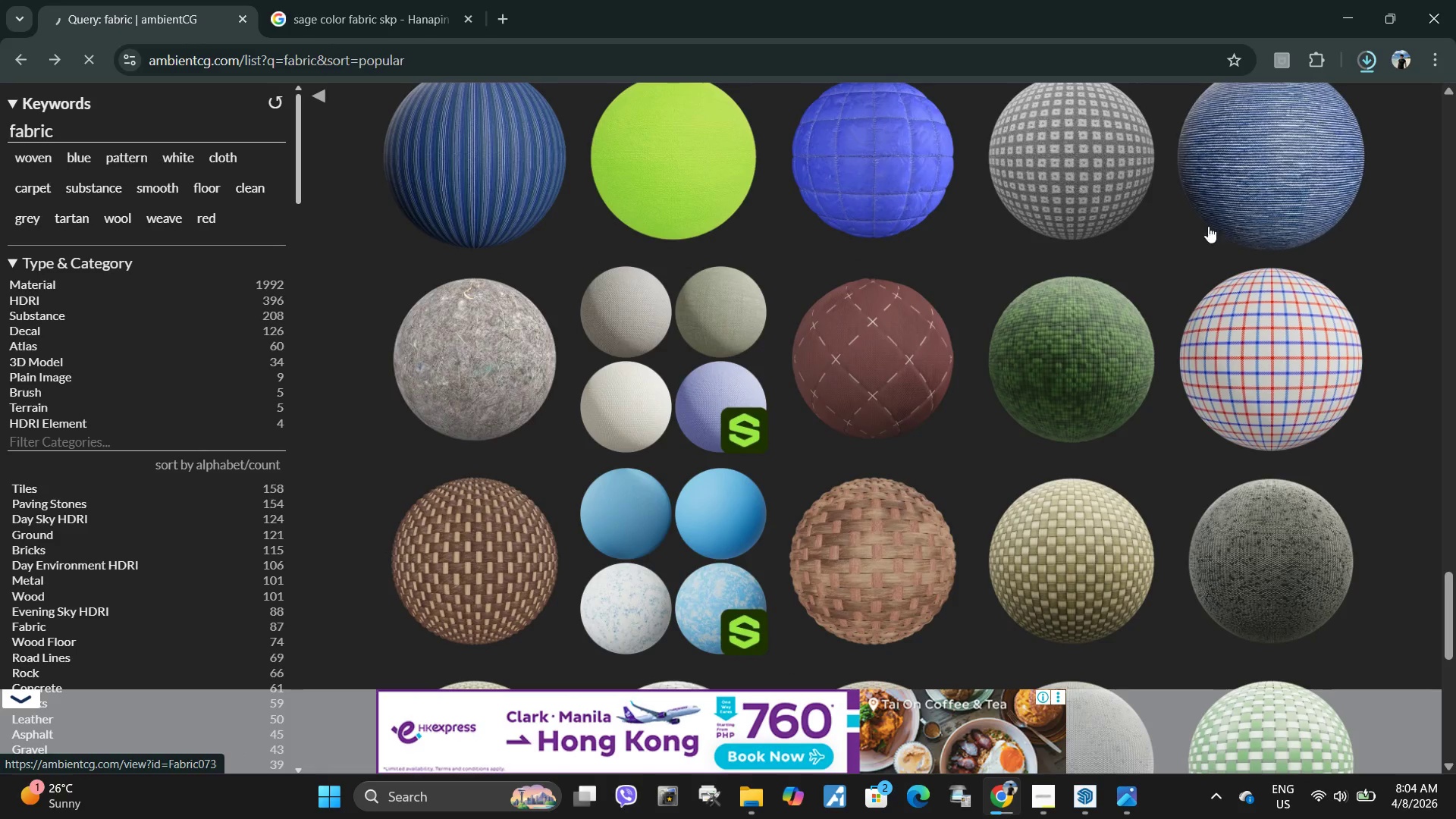 
left_click([1103, 381])
 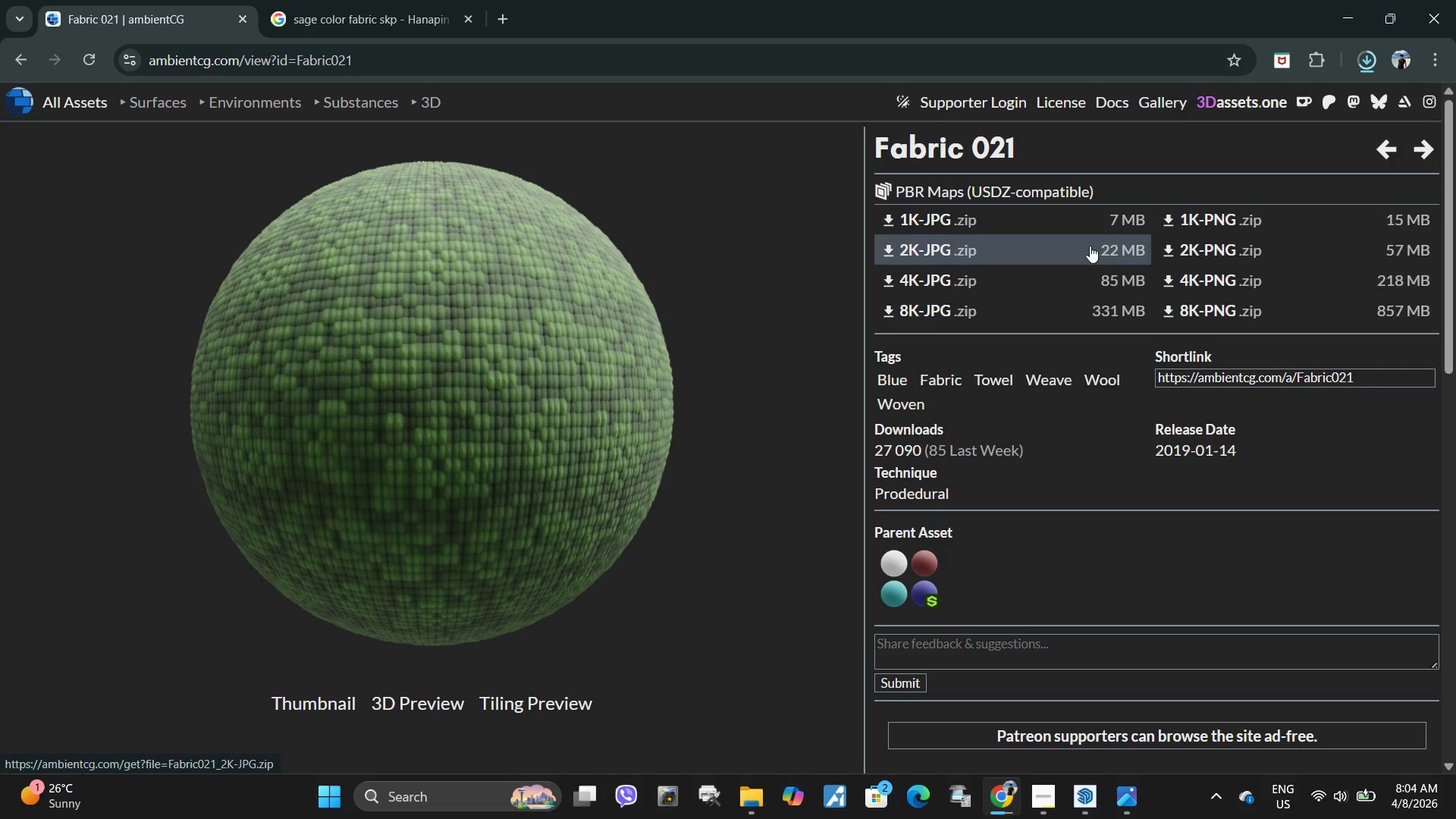 
left_click([980, 222])
 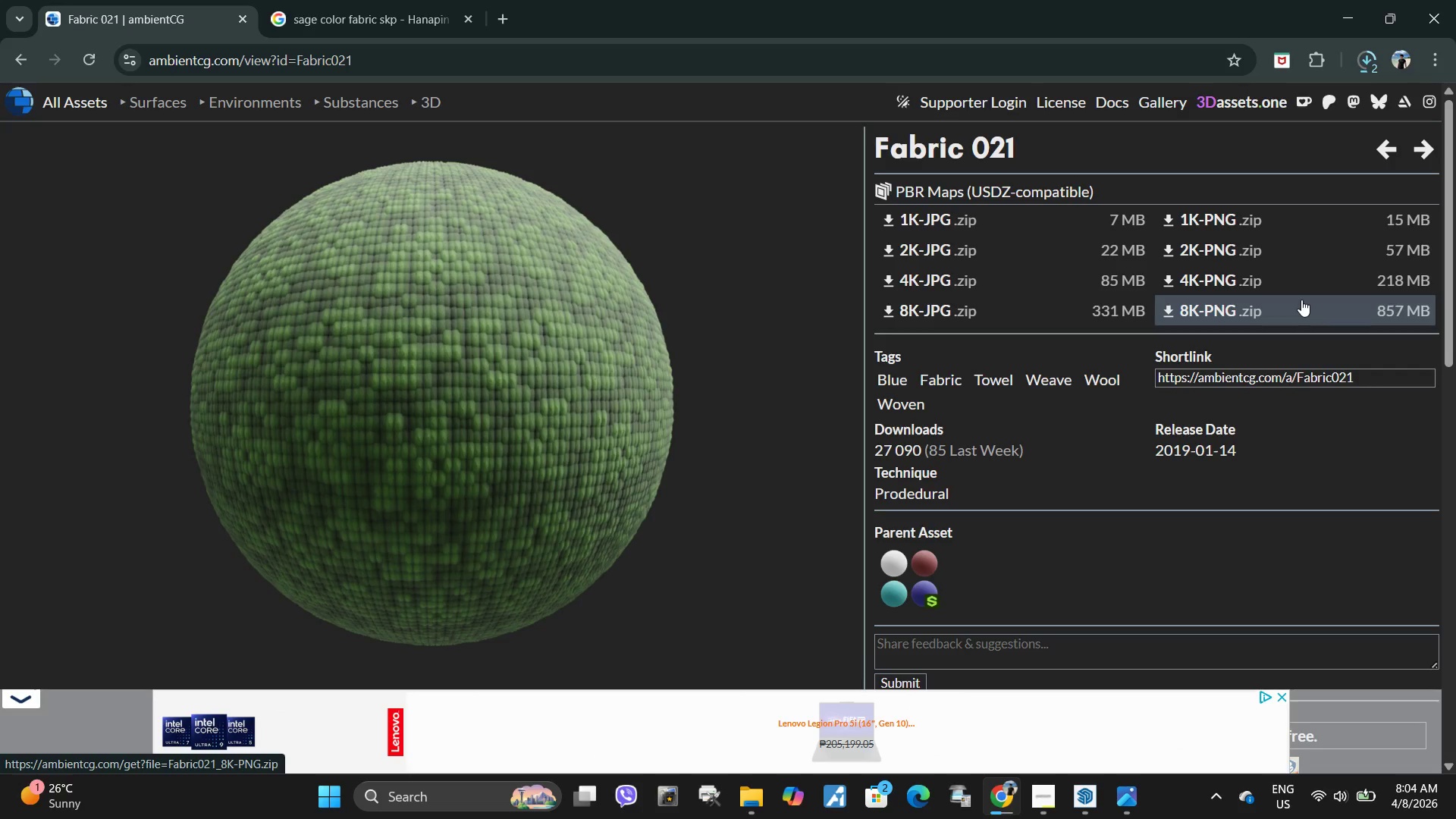 
wait(15.38)
 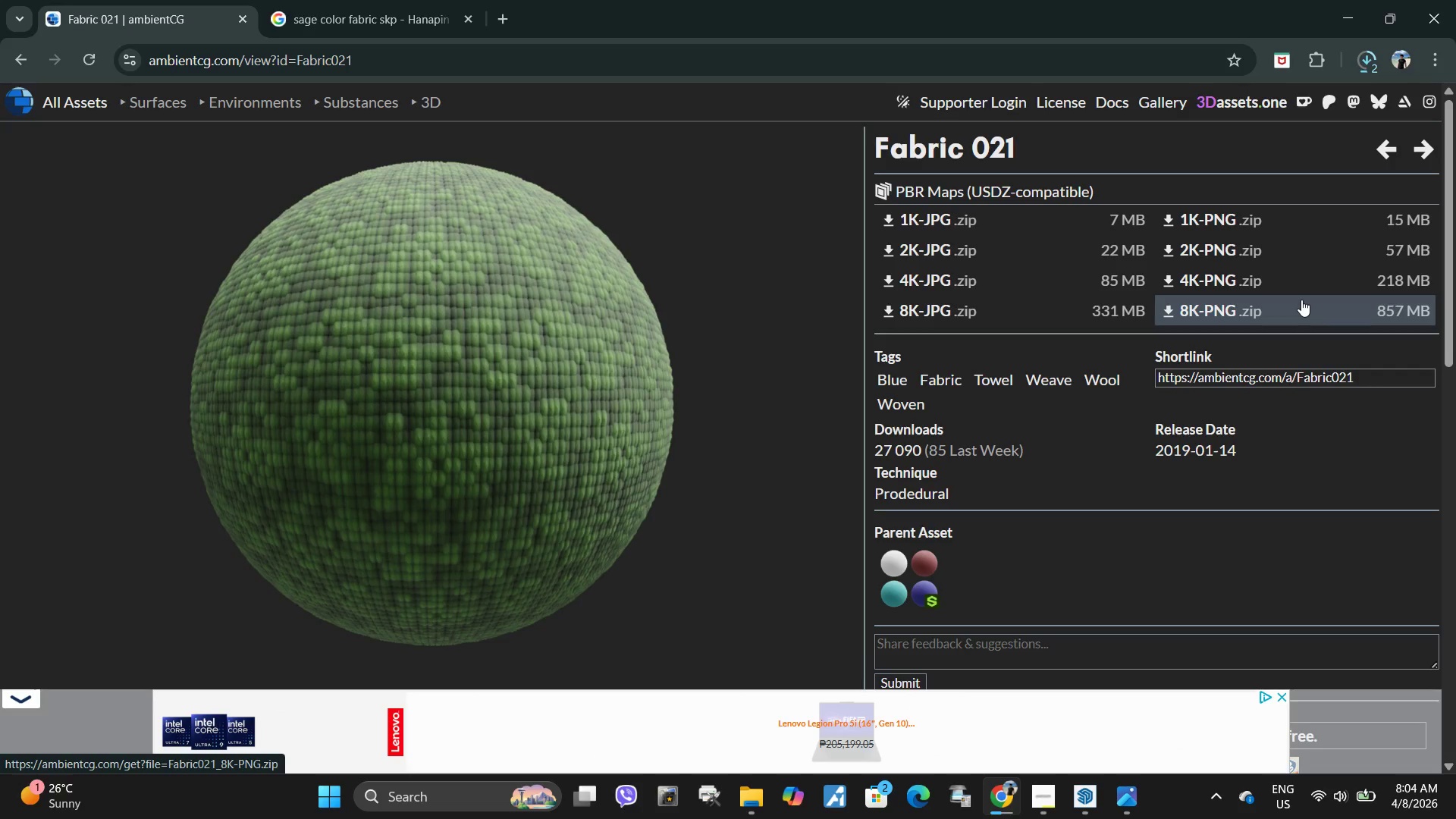 
left_click([739, 798])
 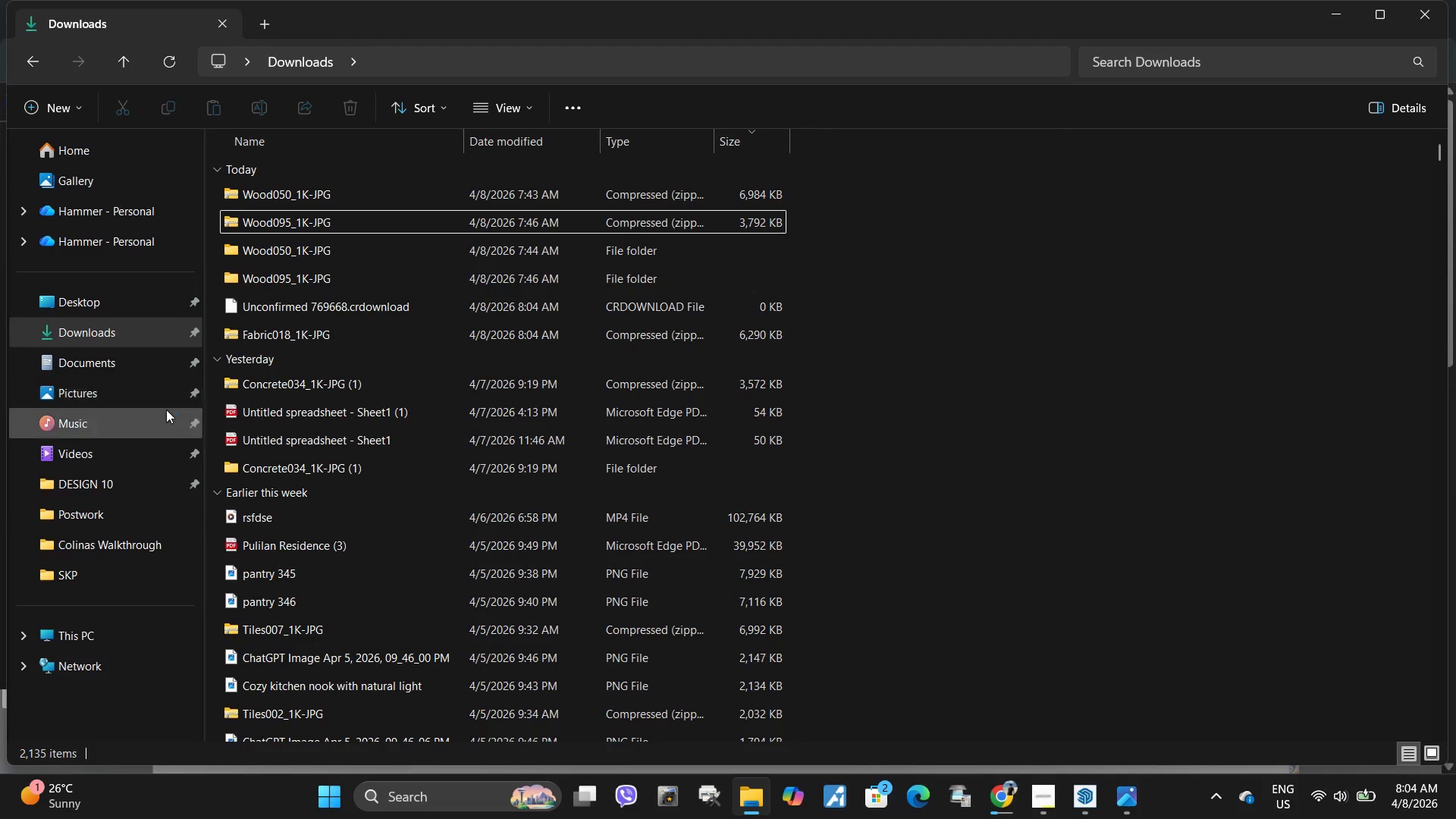 
left_click([102, 340])
 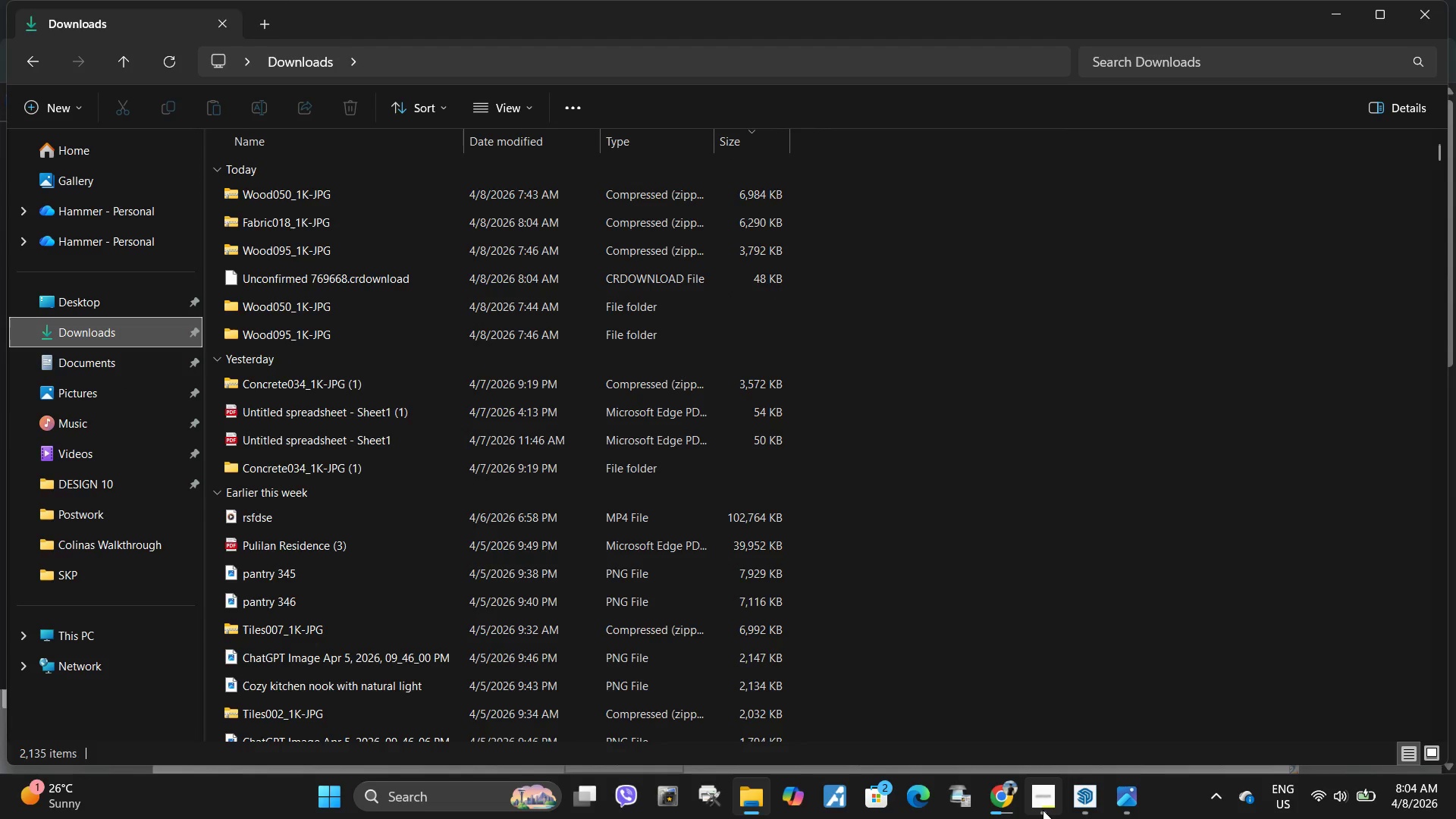 
left_click([1004, 673])